 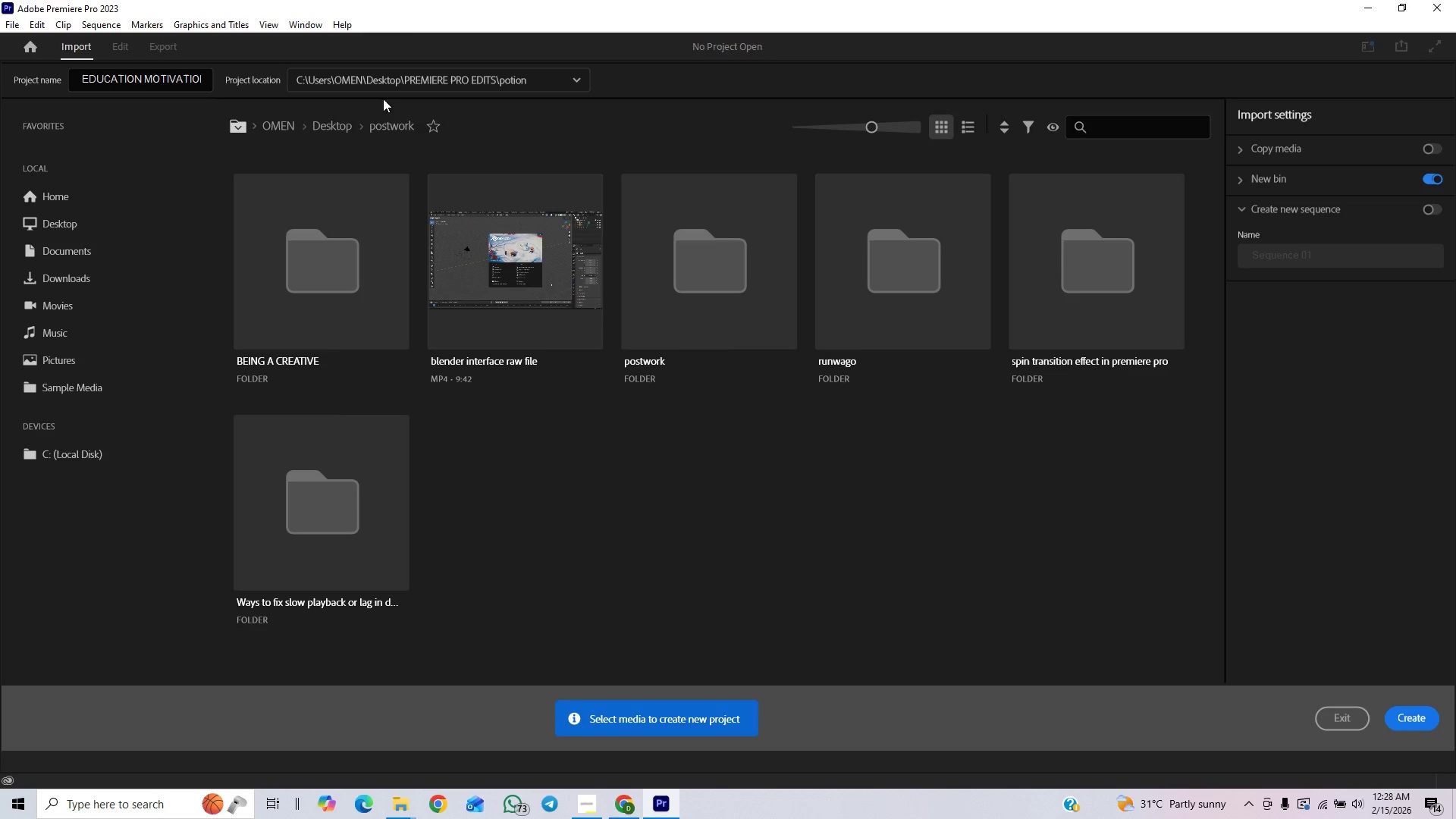 
left_click([538, 80])
 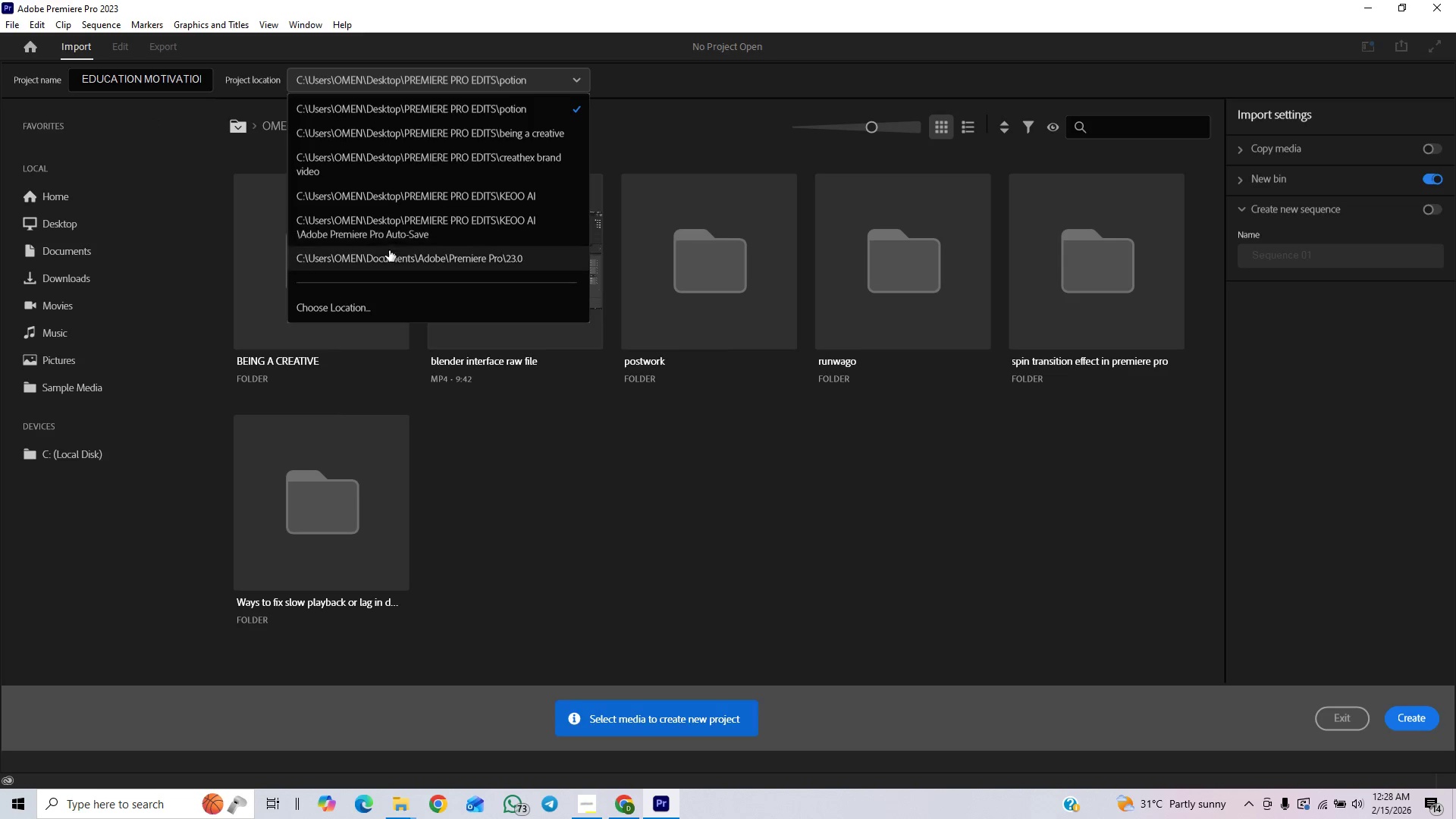 
left_click([359, 300])
 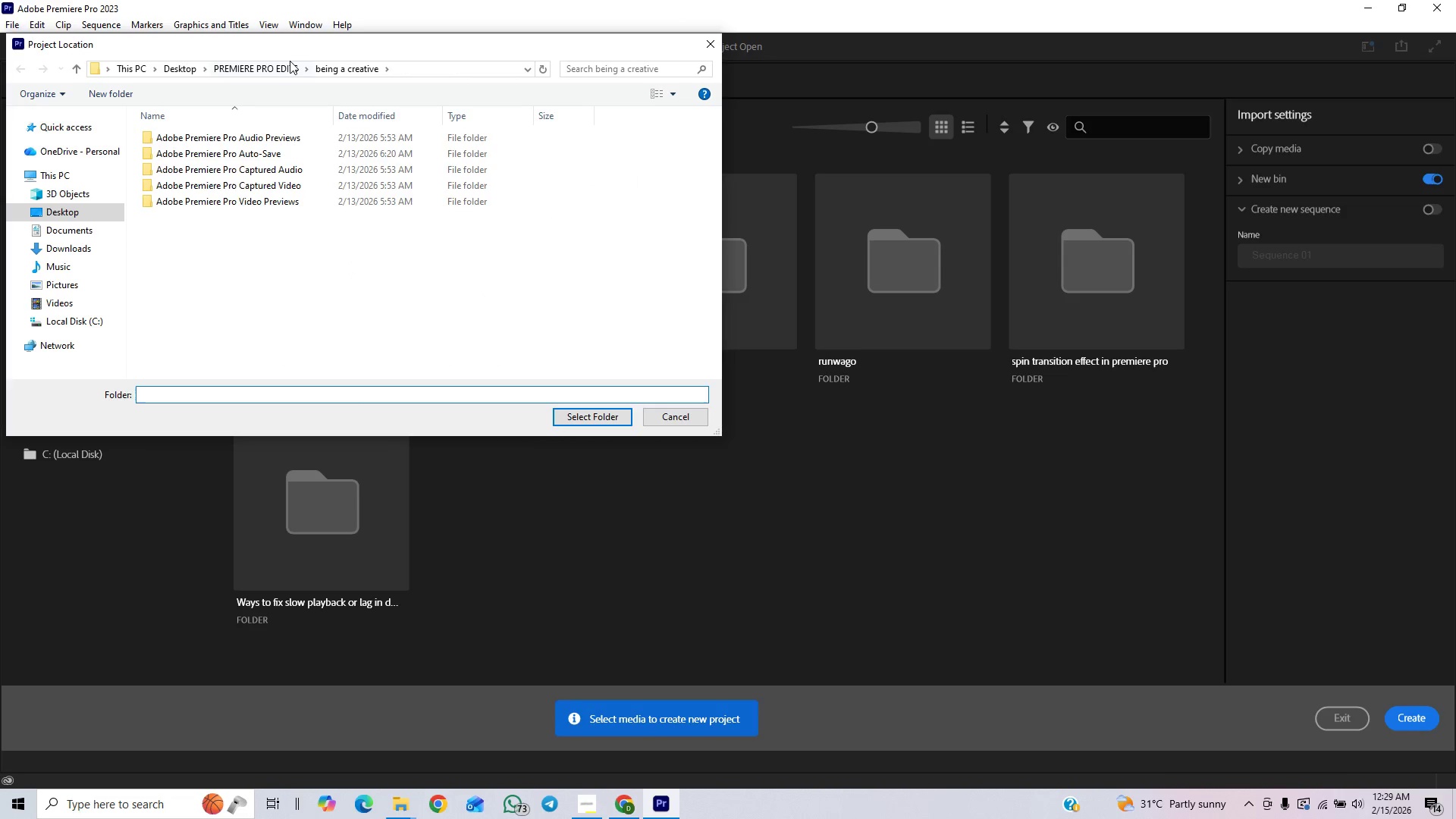 
left_click([290, 67])
 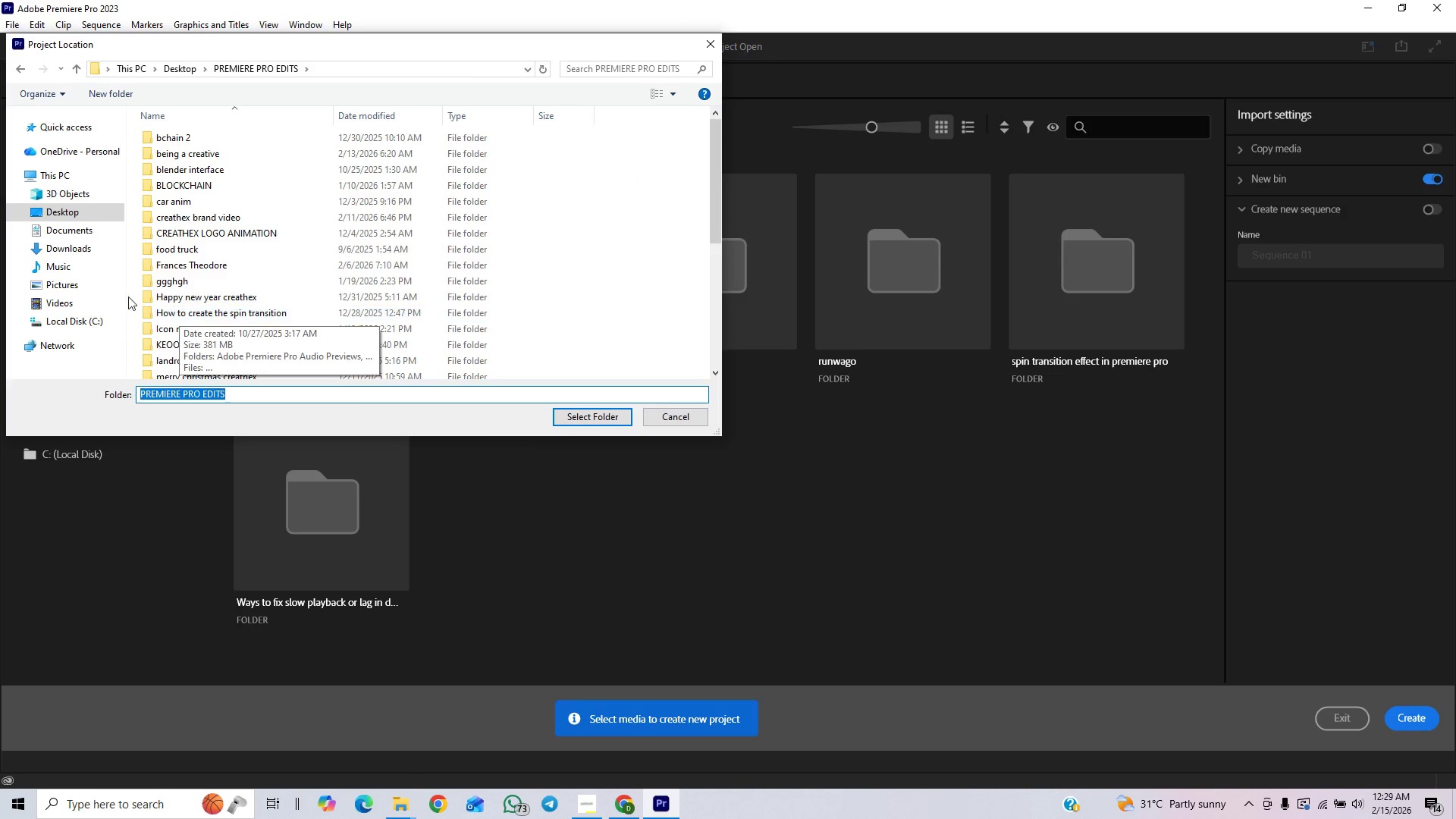 
left_click([131, 290])
 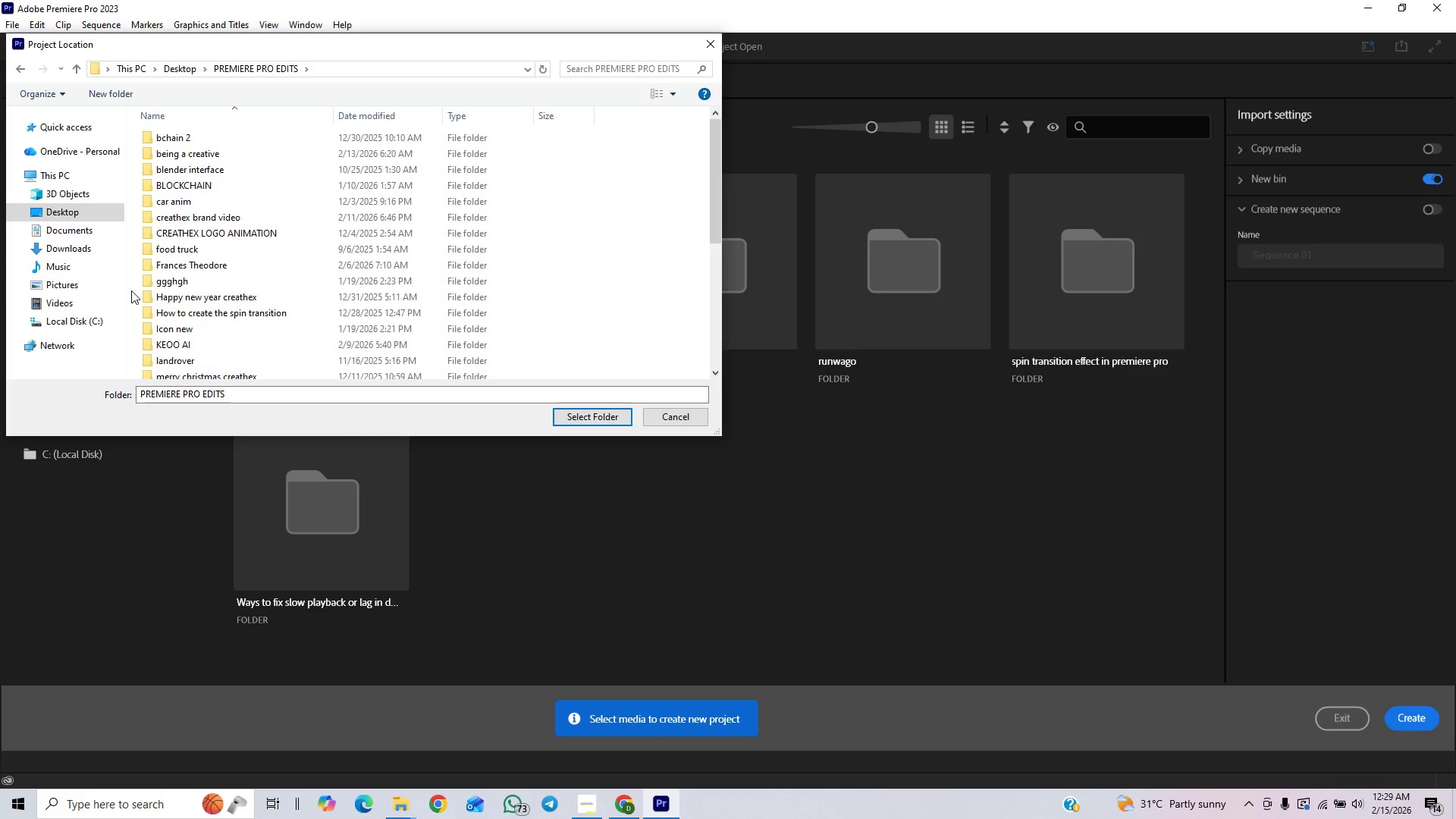 
right_click([131, 290])
 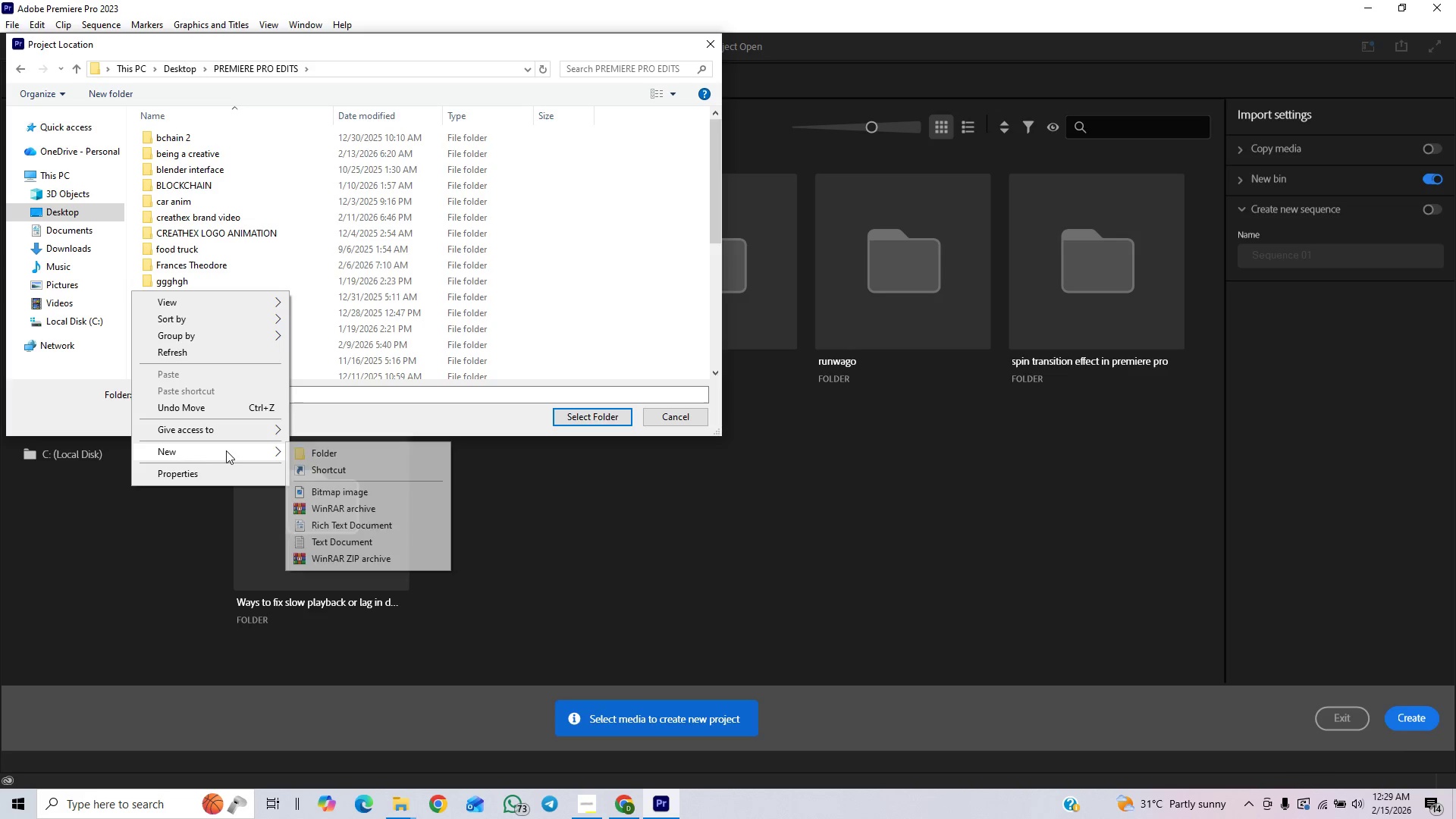 
left_click([315, 451])
 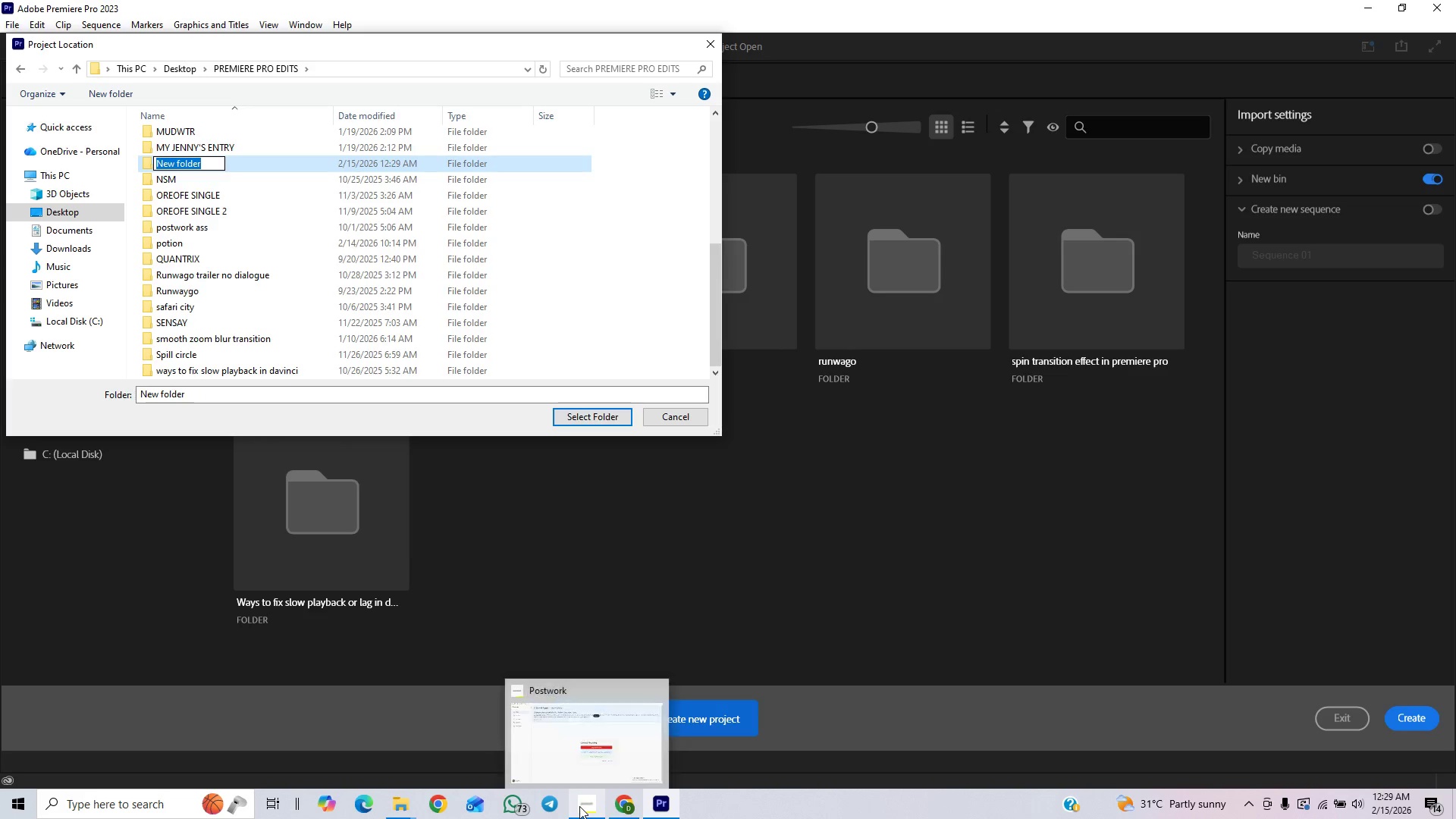 
type(educational motivation)
 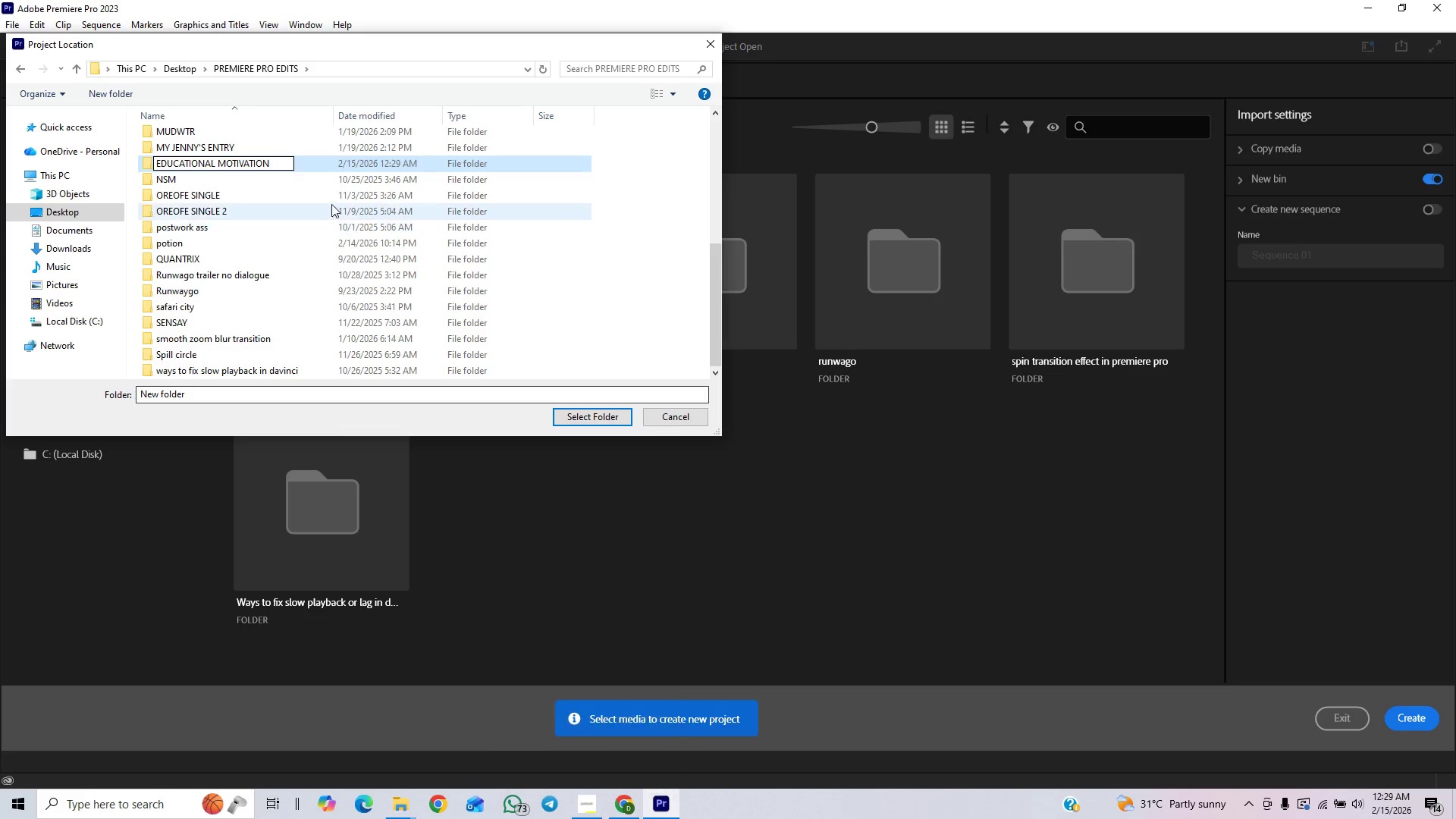 
left_click([314, 165])
 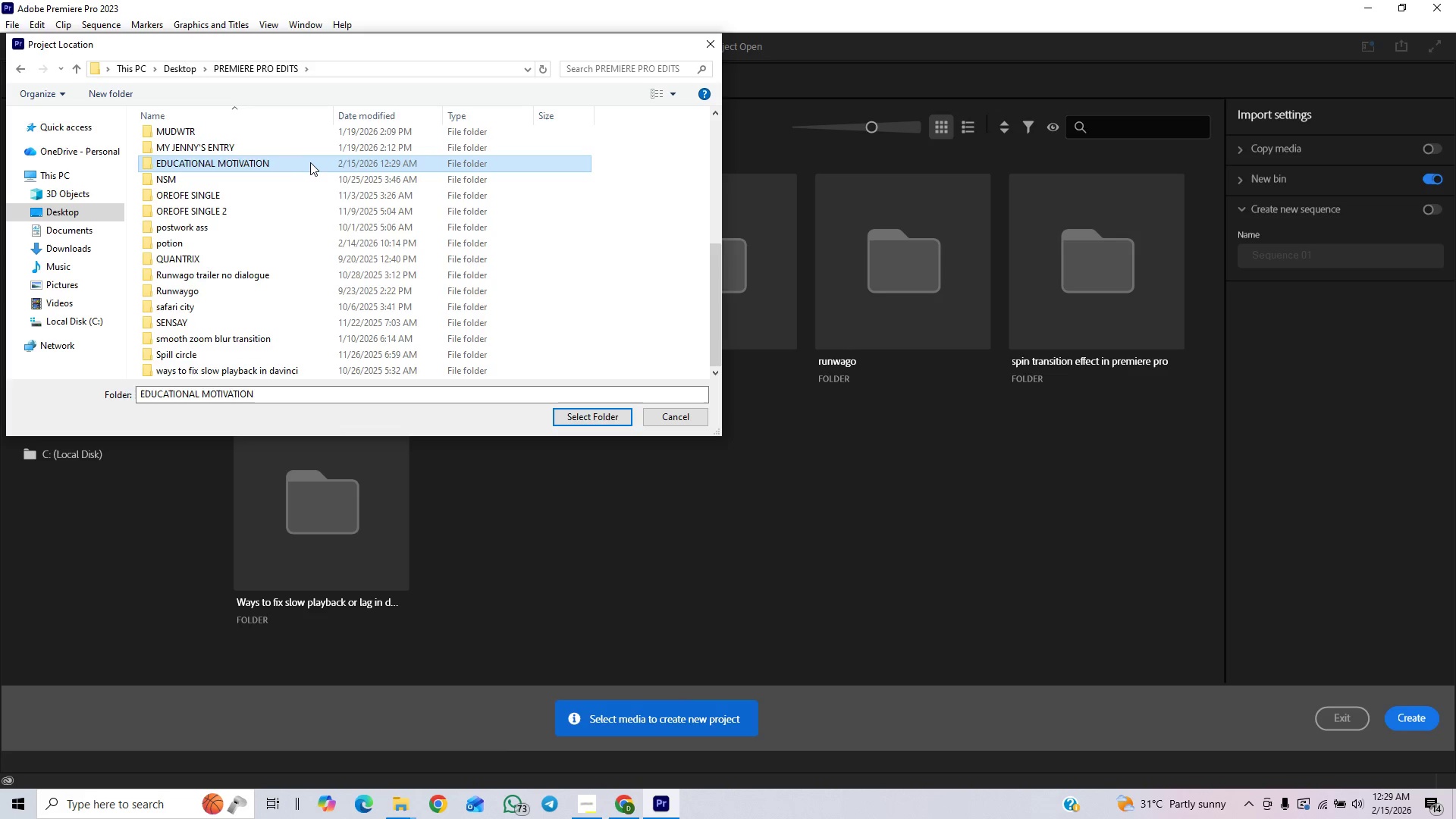 
left_click([310, 162])
 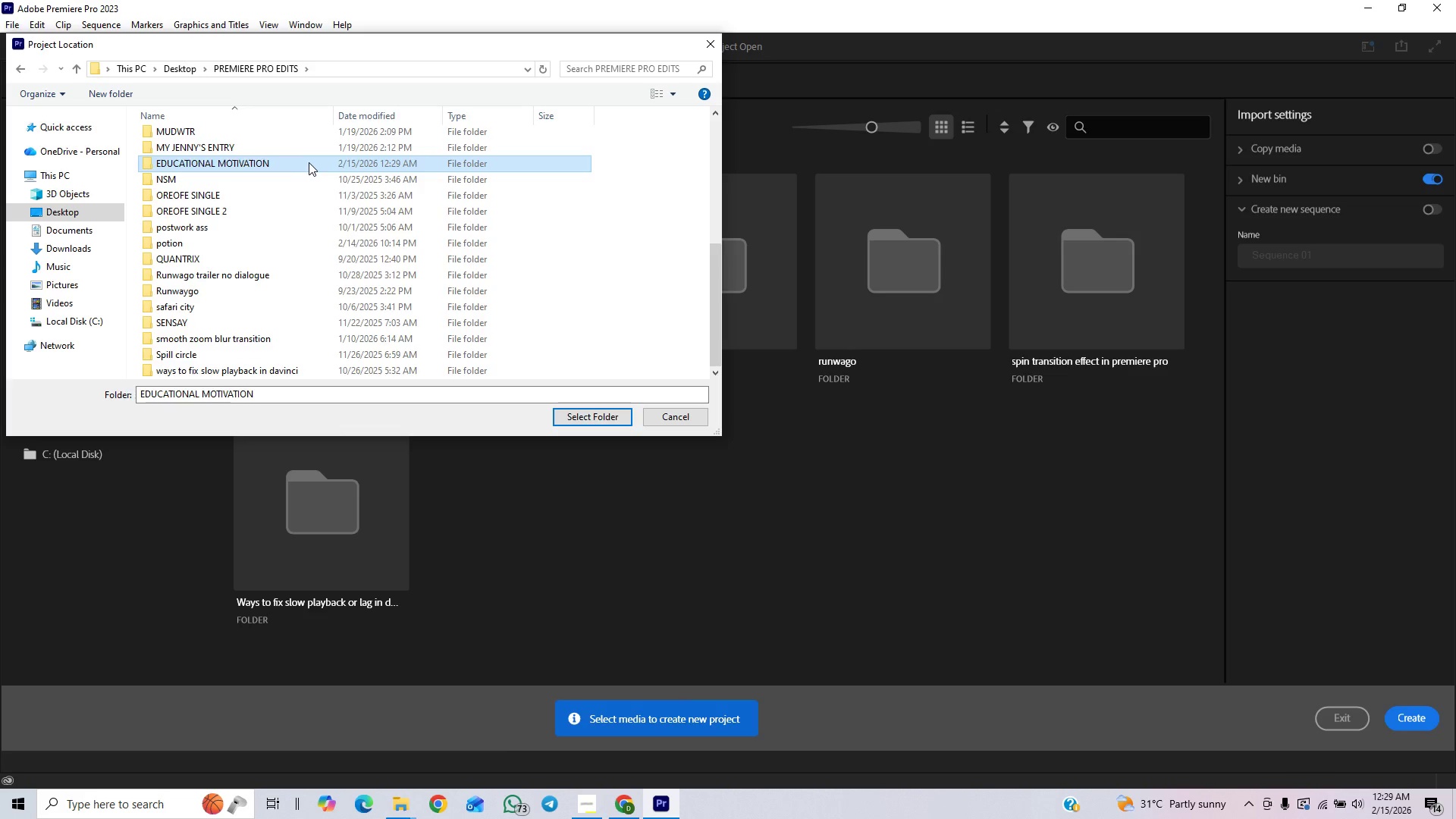 
double_click([309, 162])
 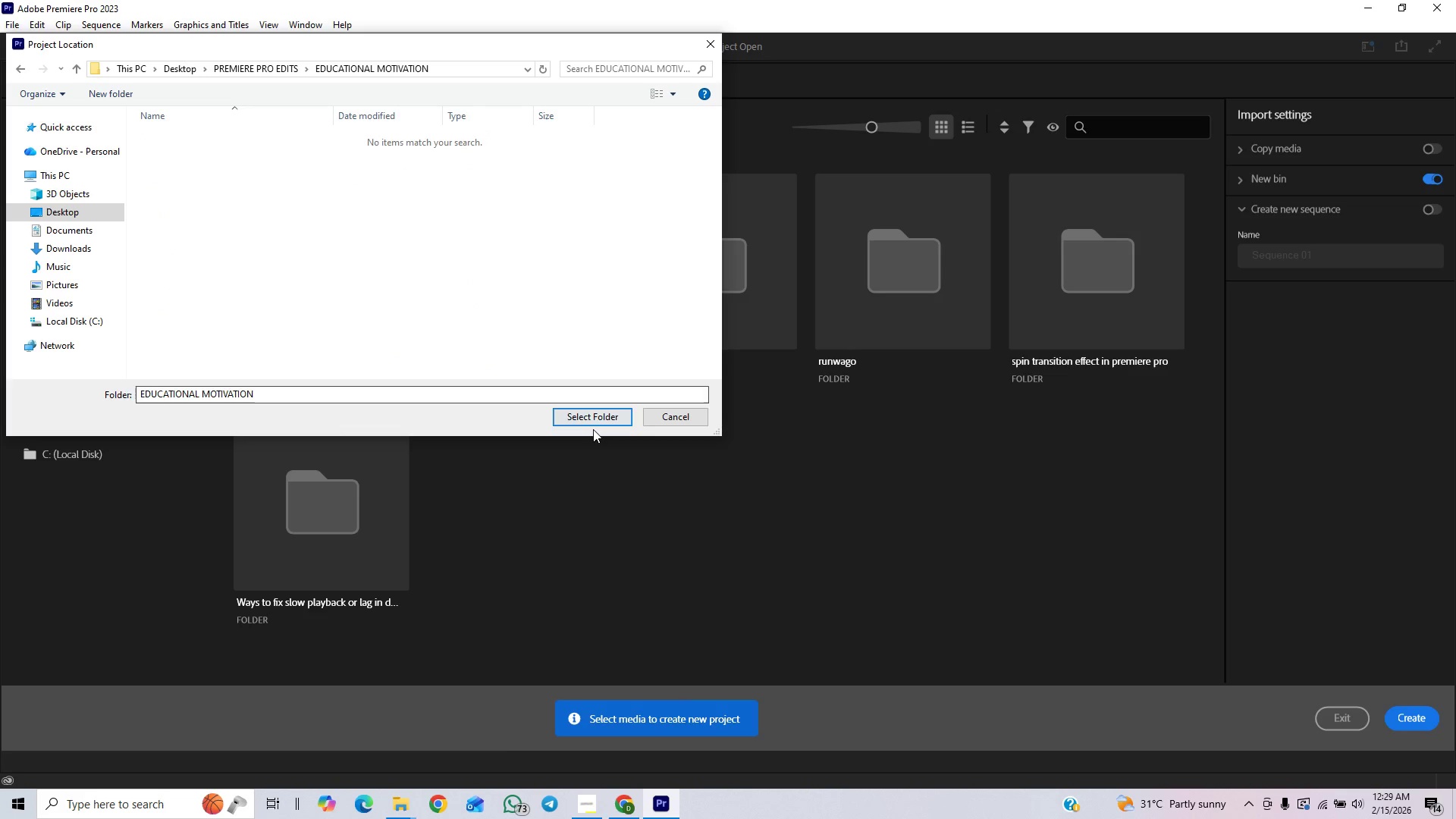 
left_click([593, 421])
 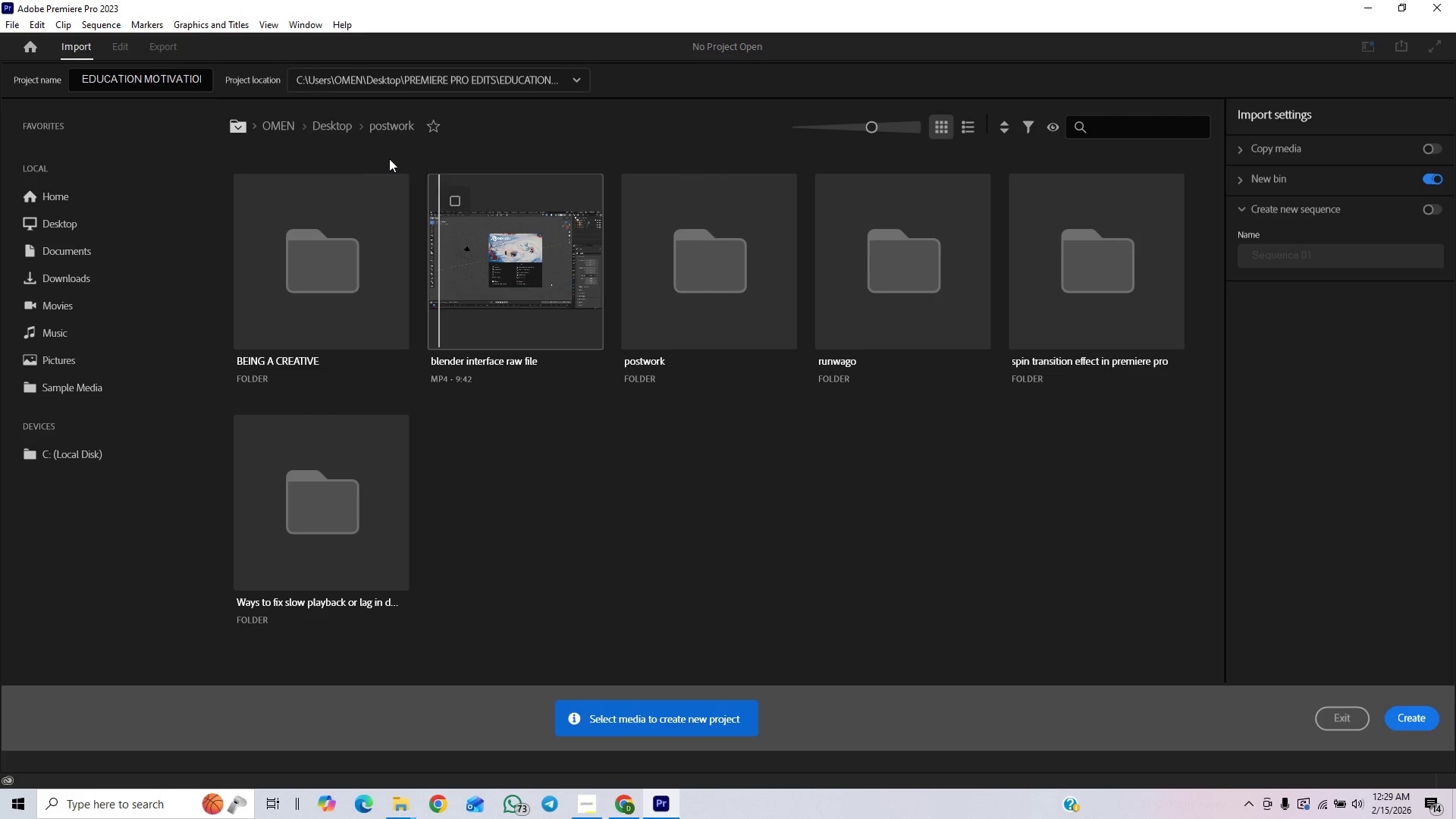 
left_click([340, 129])
 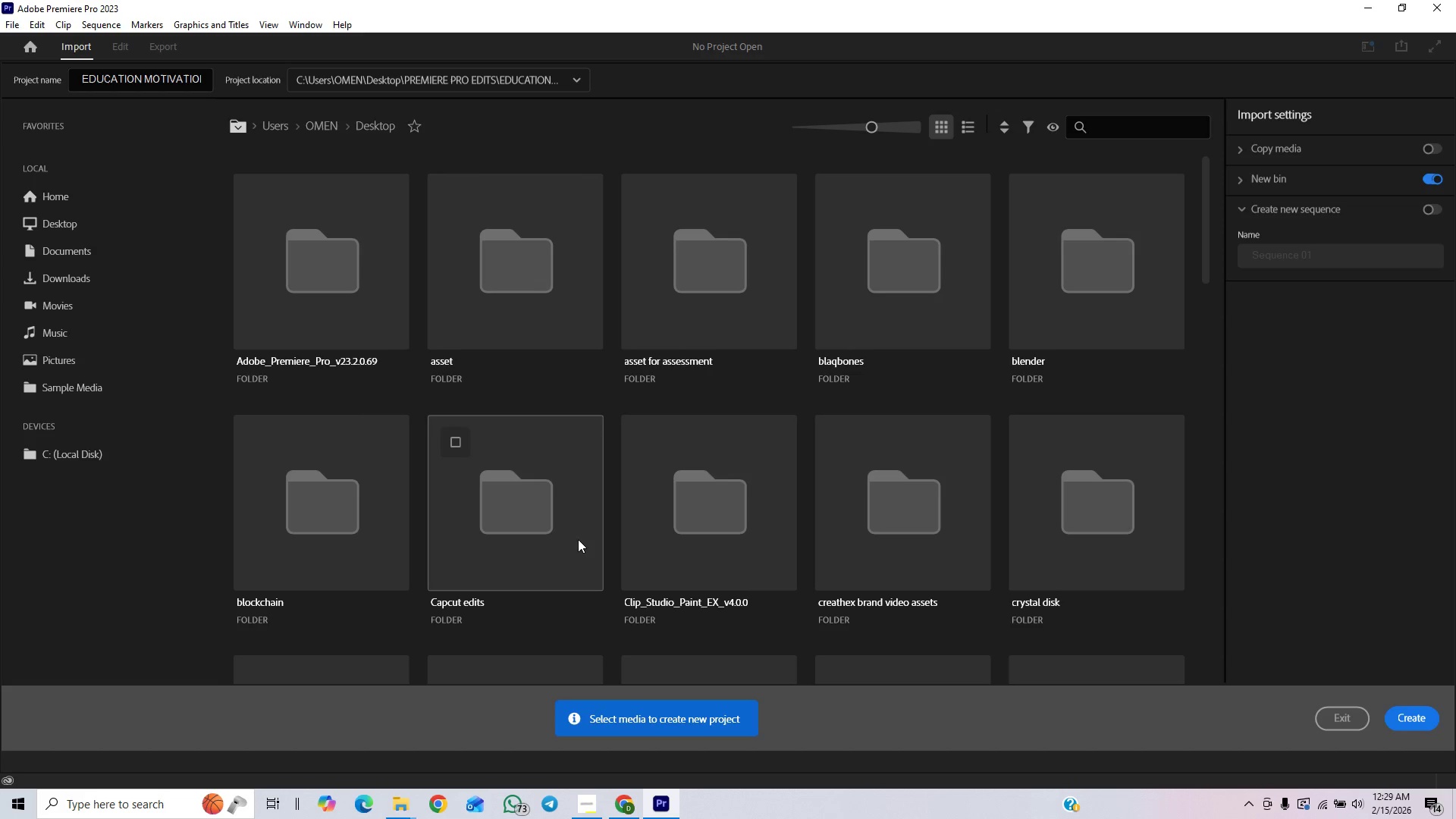 
scroll: coordinate [613, 463], scroll_direction: down, amount: 3.0
 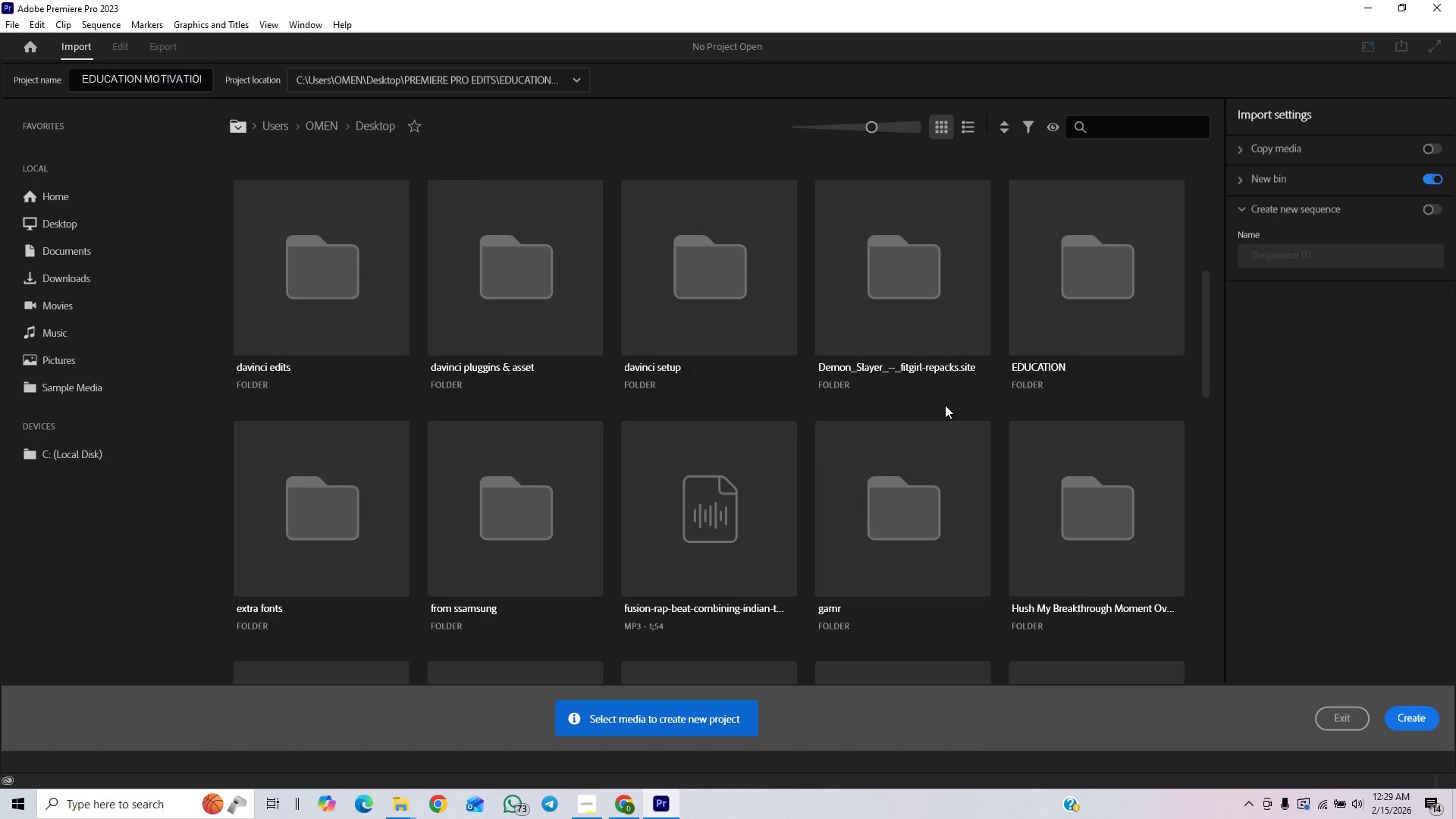 
left_click([1064, 293])
 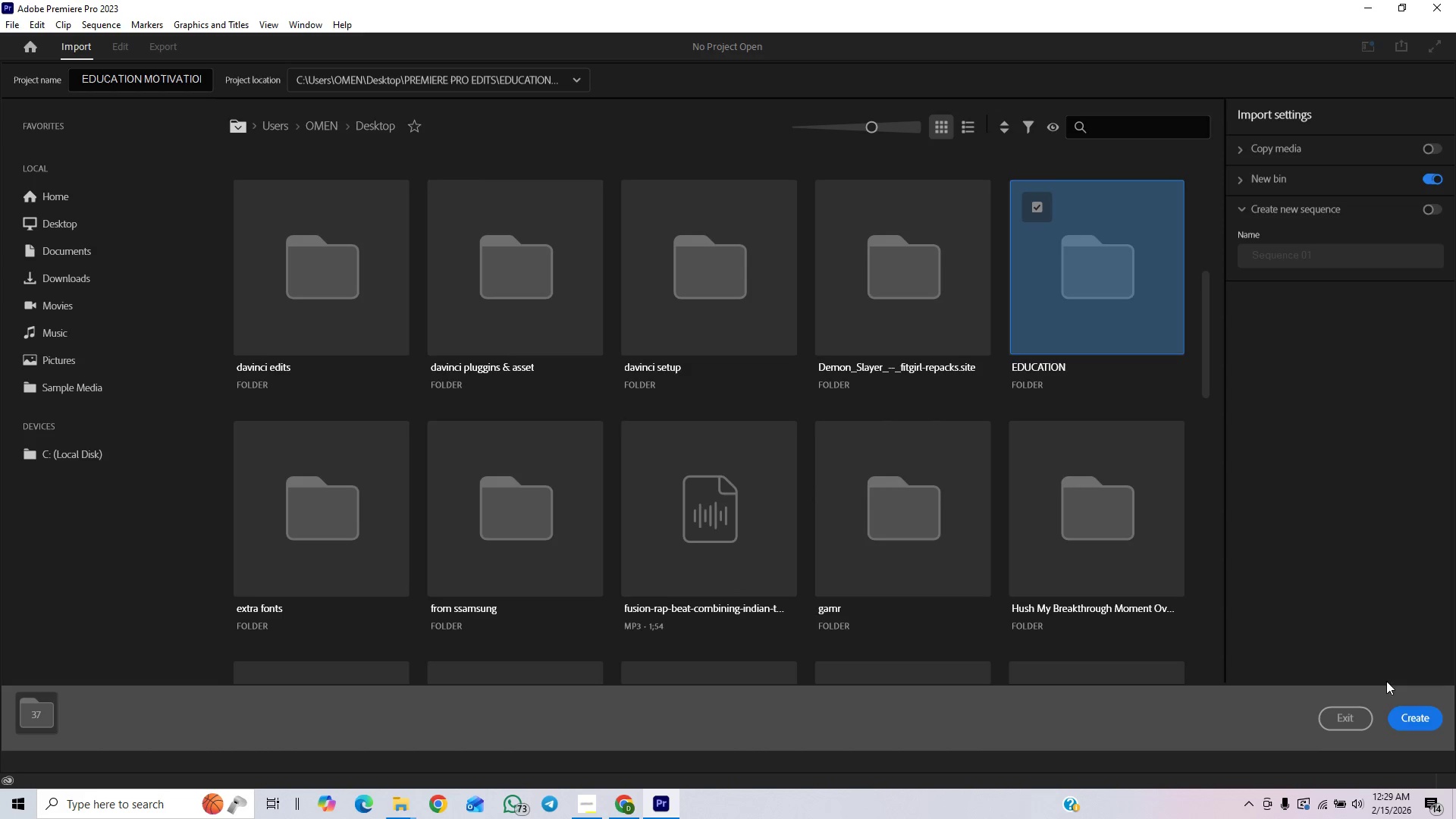 
left_click([1419, 719])
 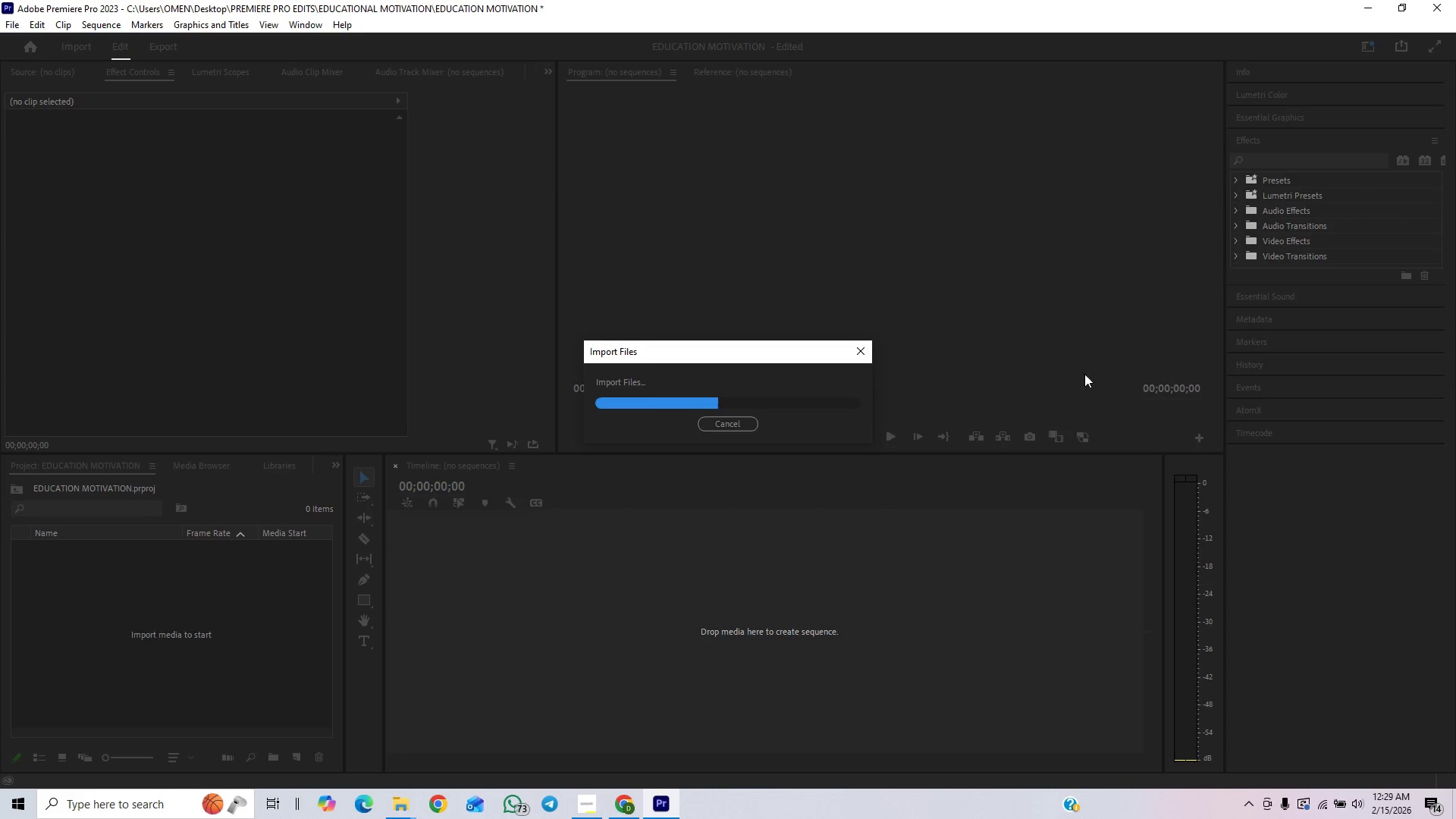 
wait(15.75)
 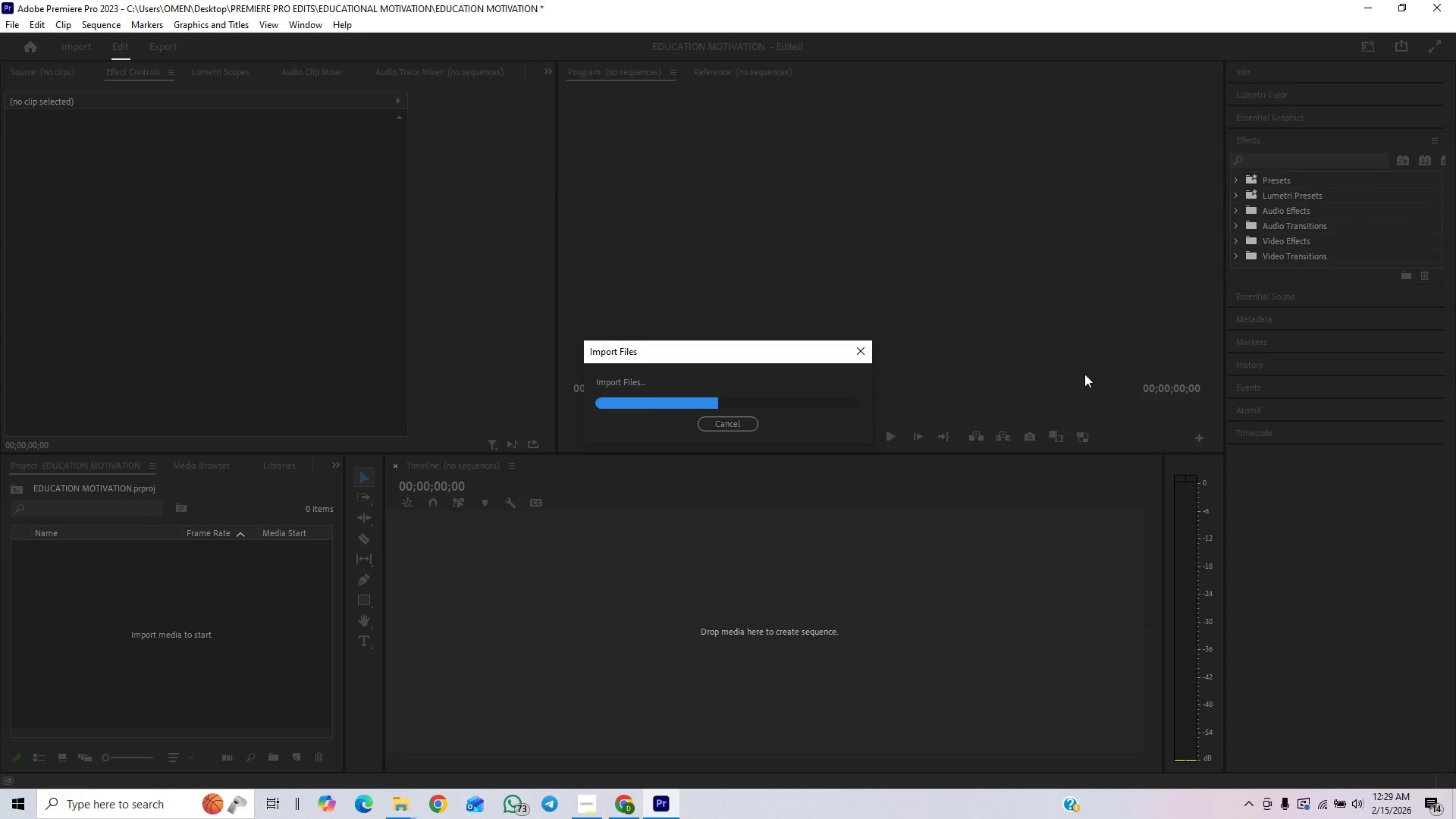 
double_click([93, 551])
 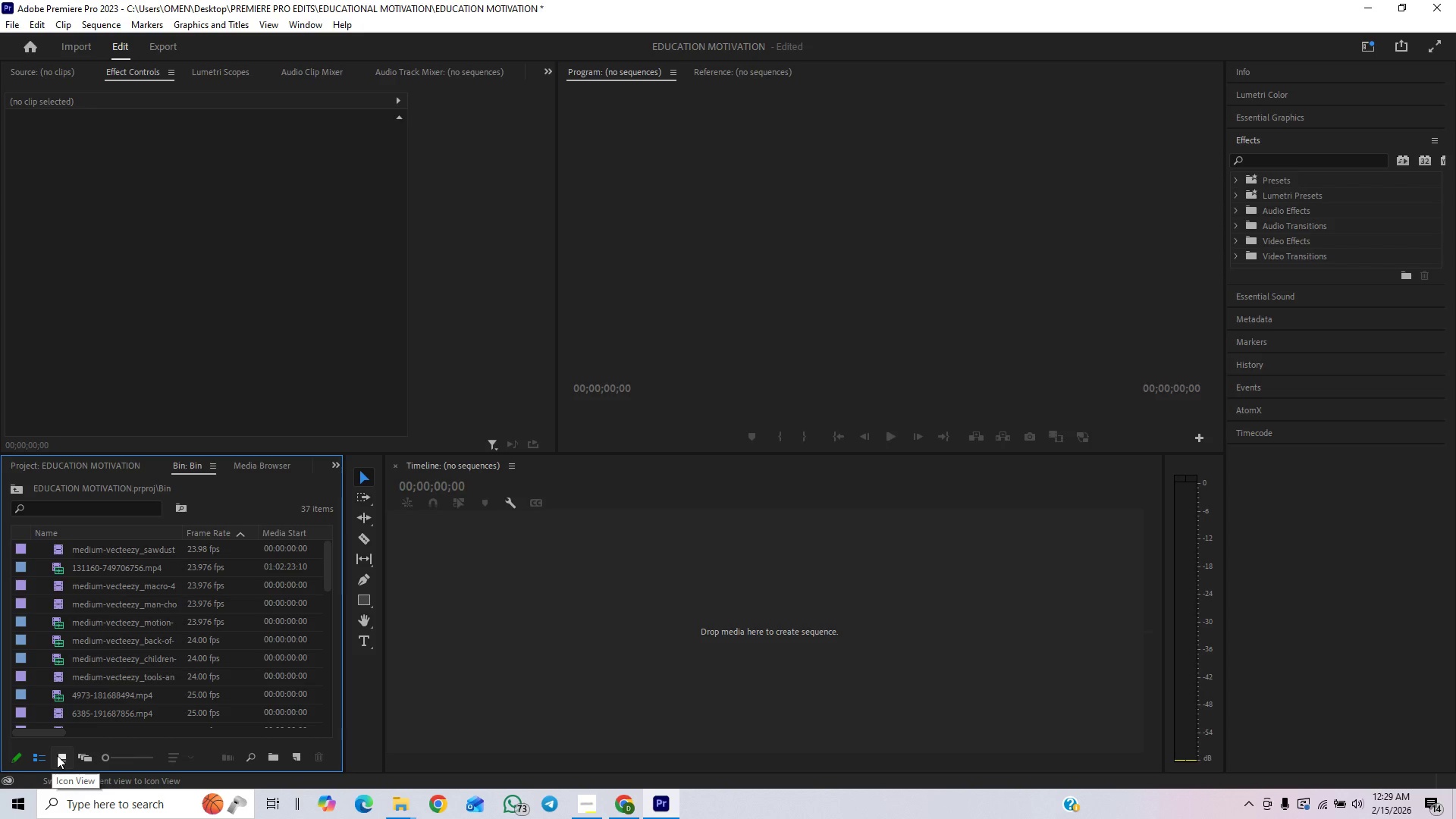 
left_click([60, 759])
 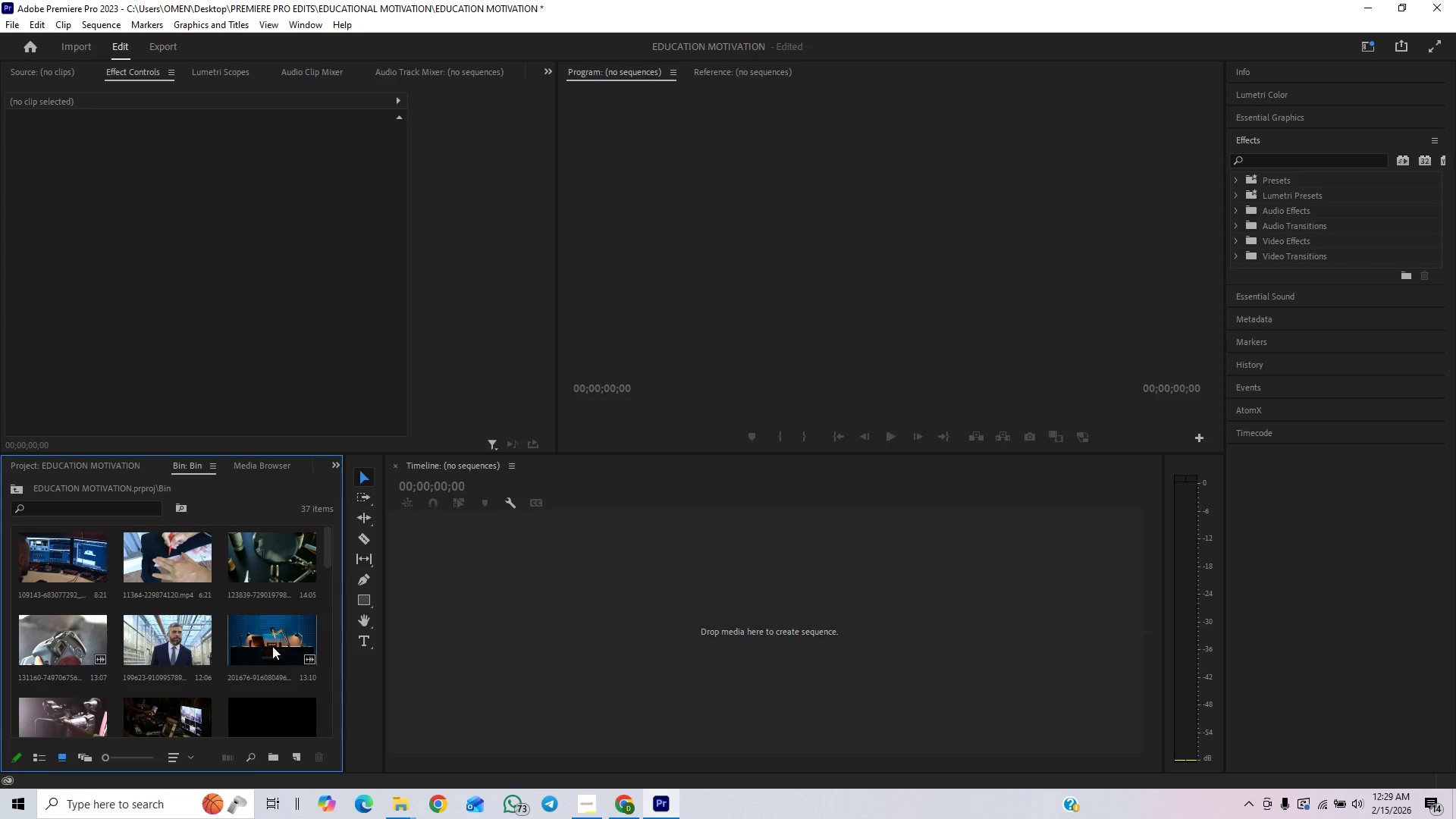 
scroll: coordinate [258, 676], scroll_direction: down, amount: 8.0
 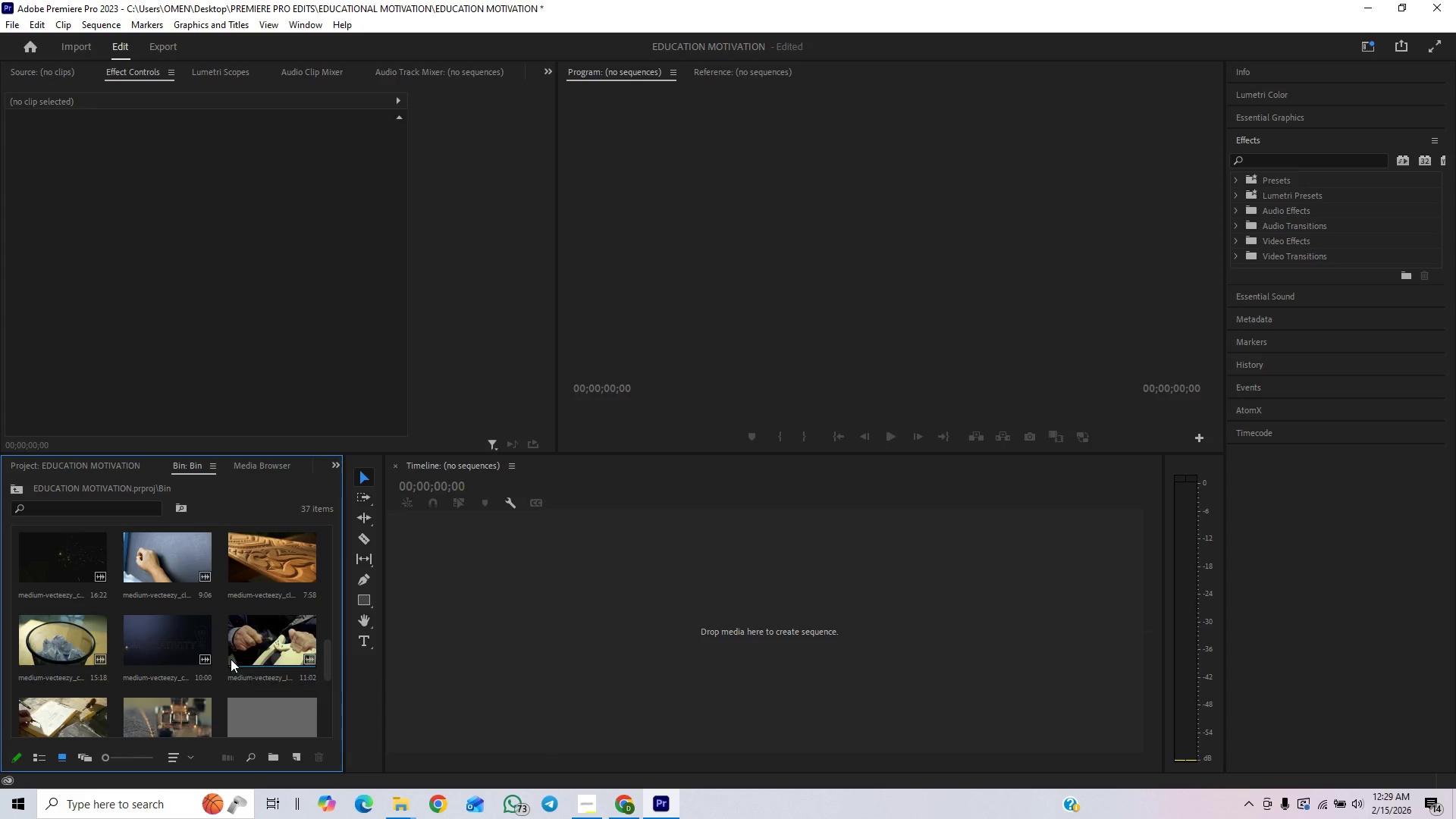 
scroll: coordinate [233, 657], scroll_direction: down, amount: 15.0
 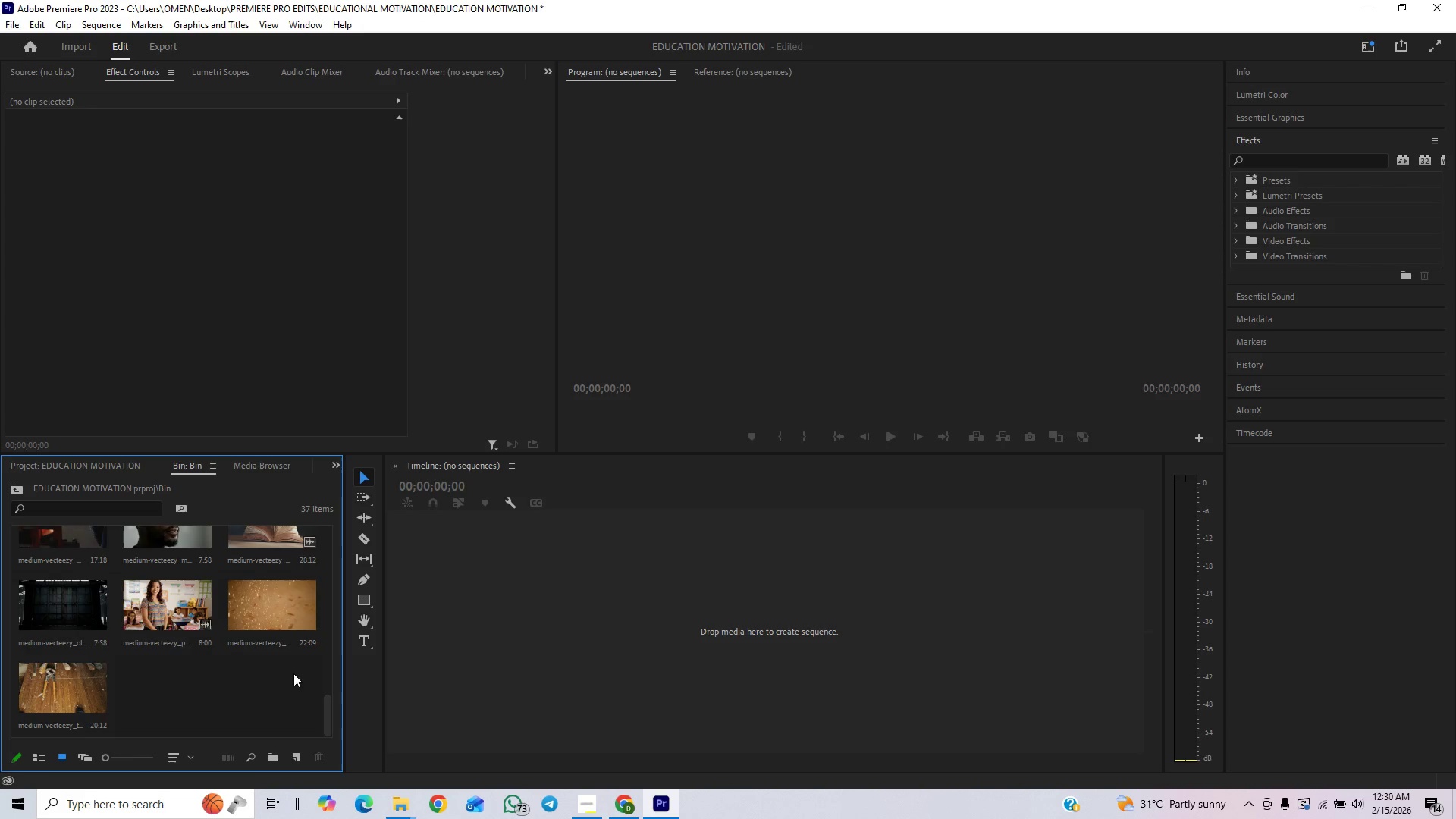 
scroll: coordinate [240, 681], scroll_direction: up, amount: 5.0
 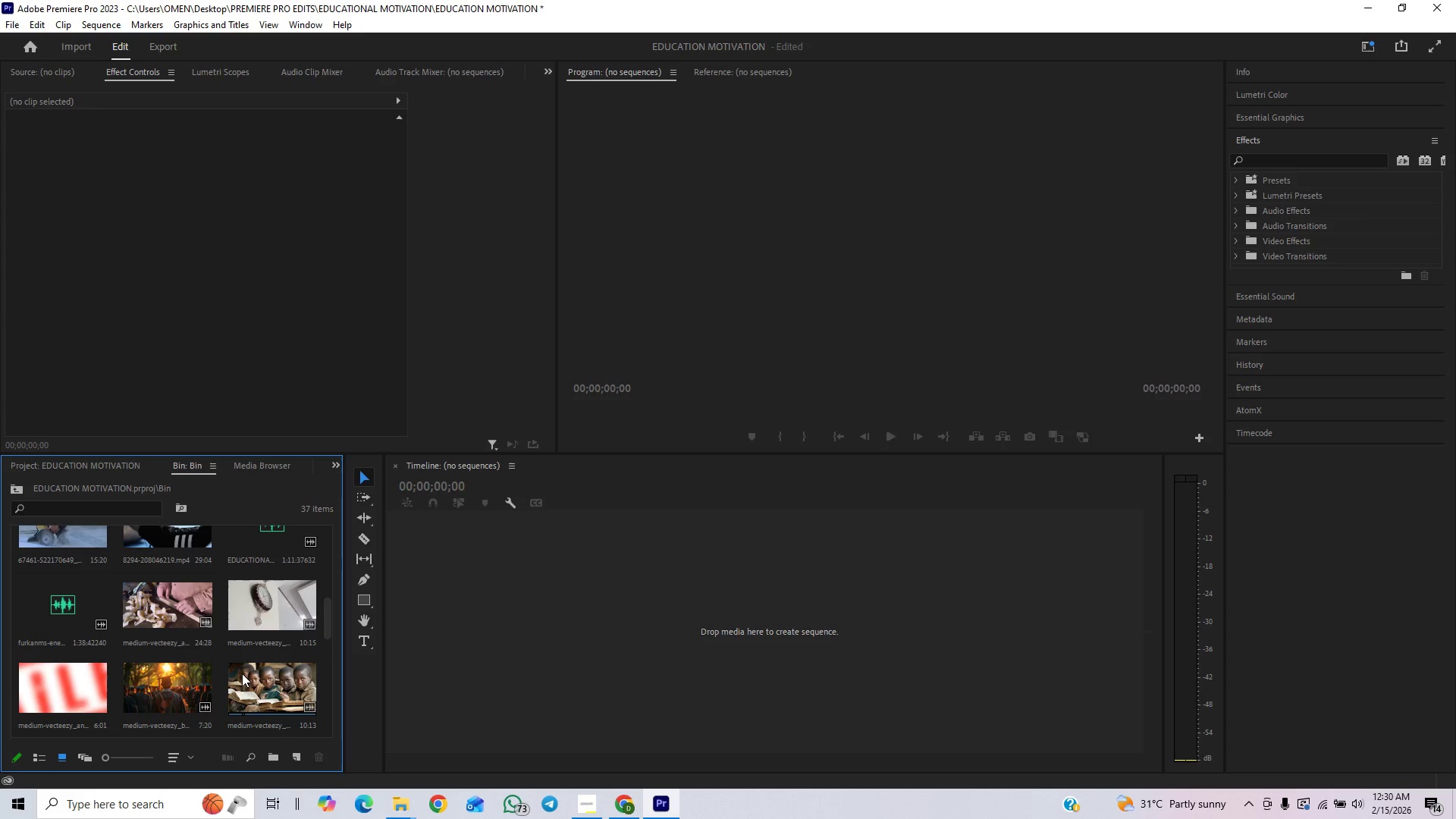 
scroll: coordinate [243, 667], scroll_direction: down, amount: 1.0
 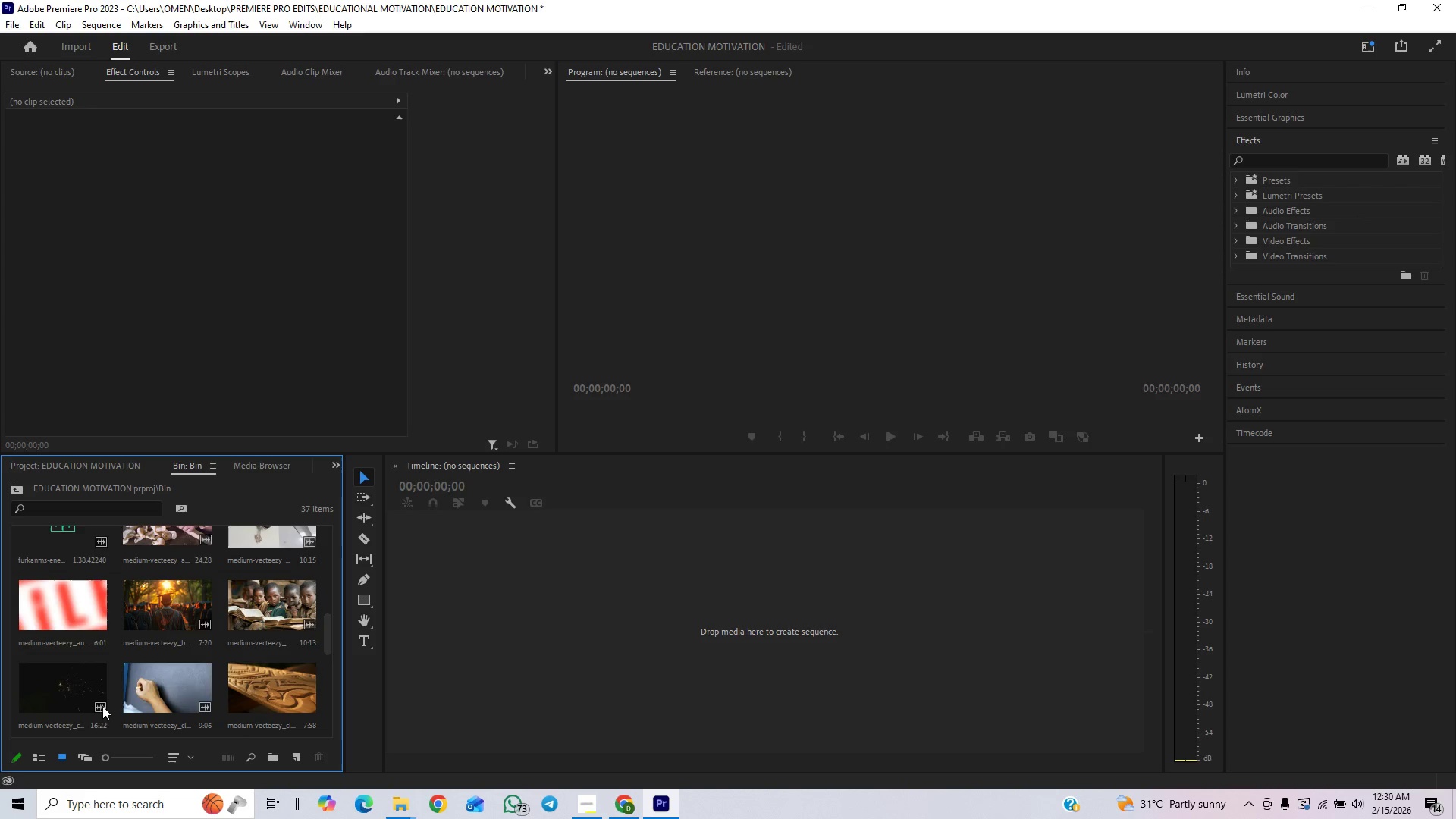 
scroll: coordinate [253, 655], scroll_direction: up, amount: 20.0
 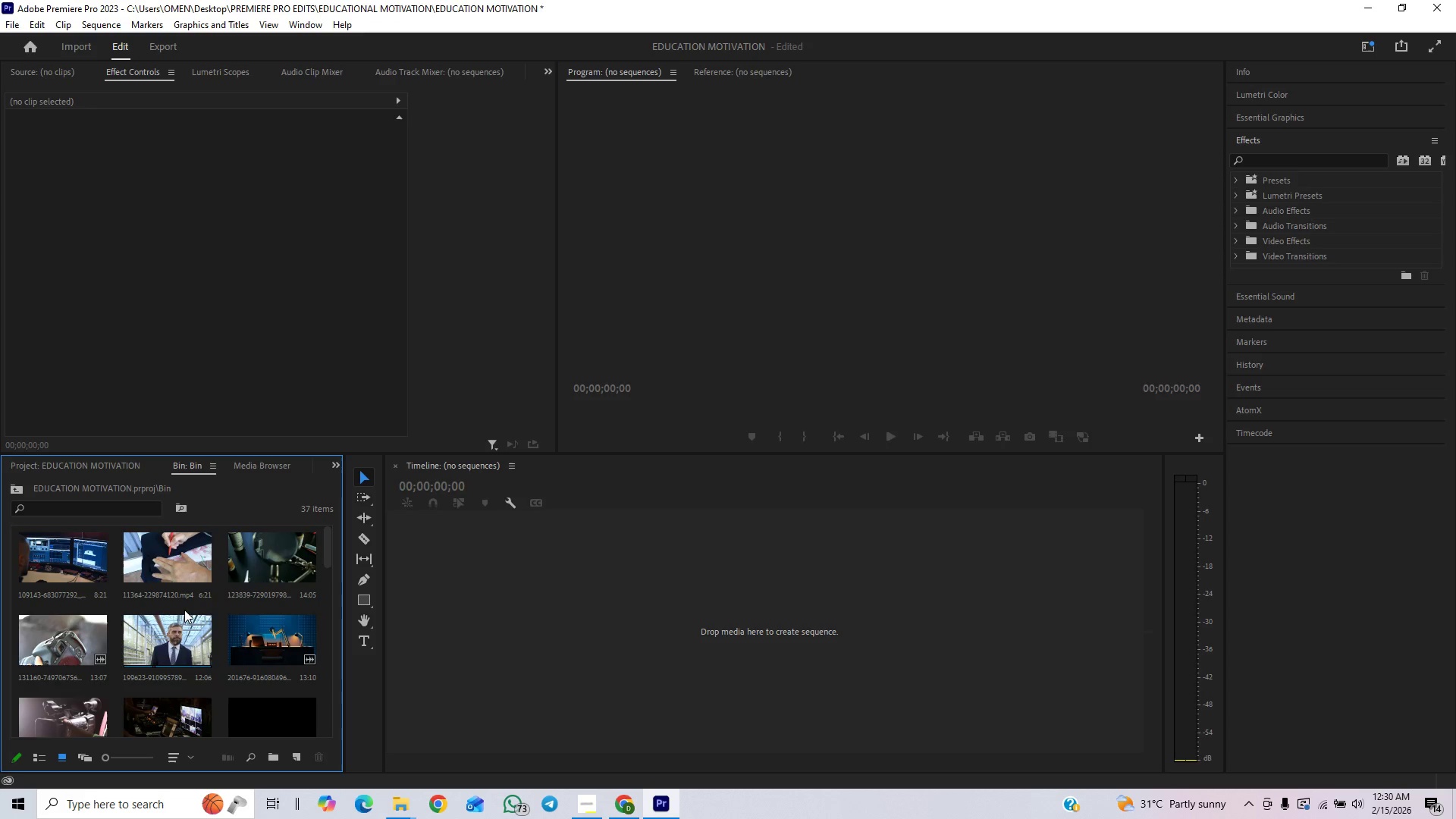 
scroll: coordinate [128, 617], scroll_direction: down, amount: 13.0
 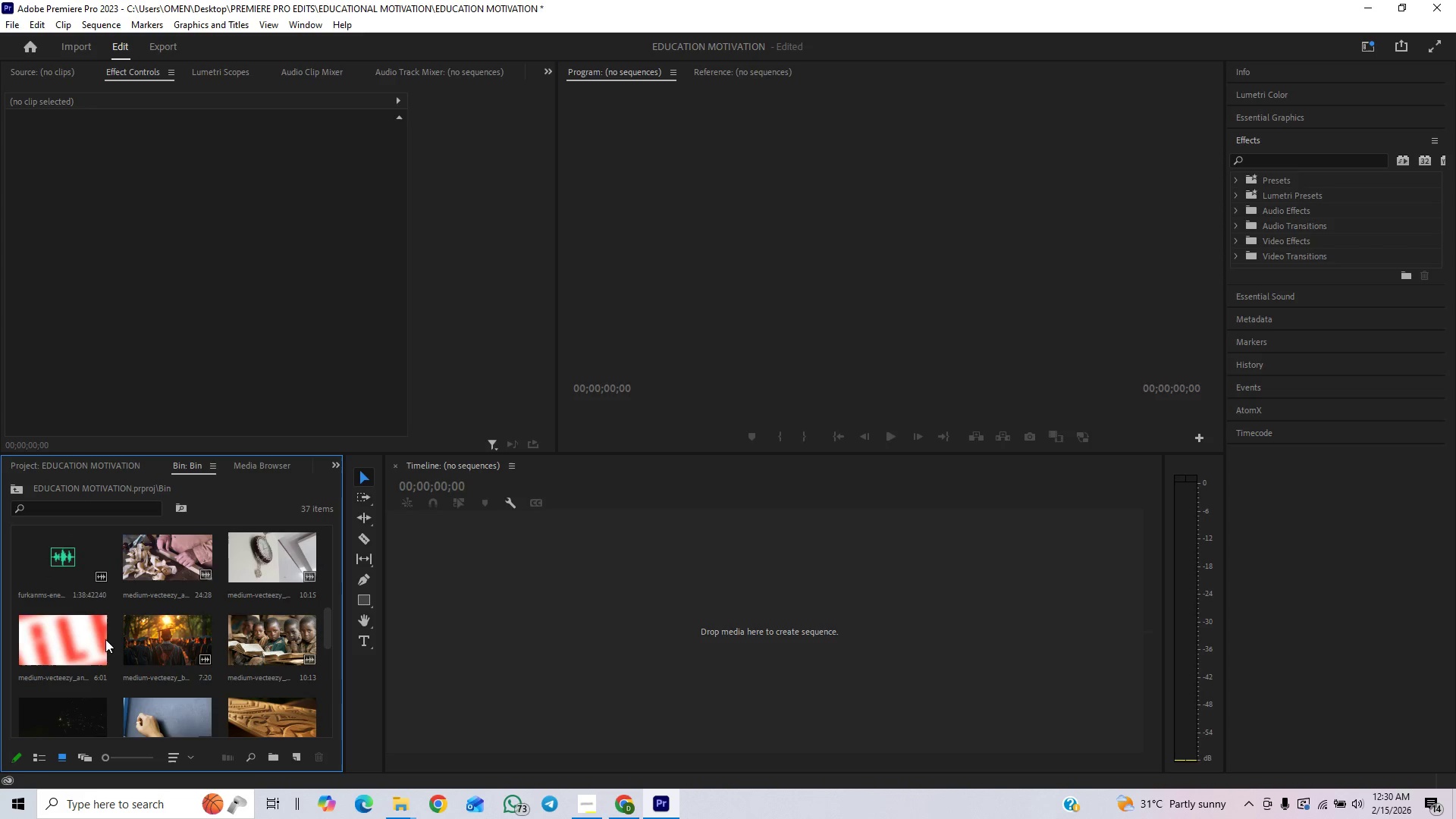 
scroll: coordinate [180, 620], scroll_direction: down, amount: 15.0
 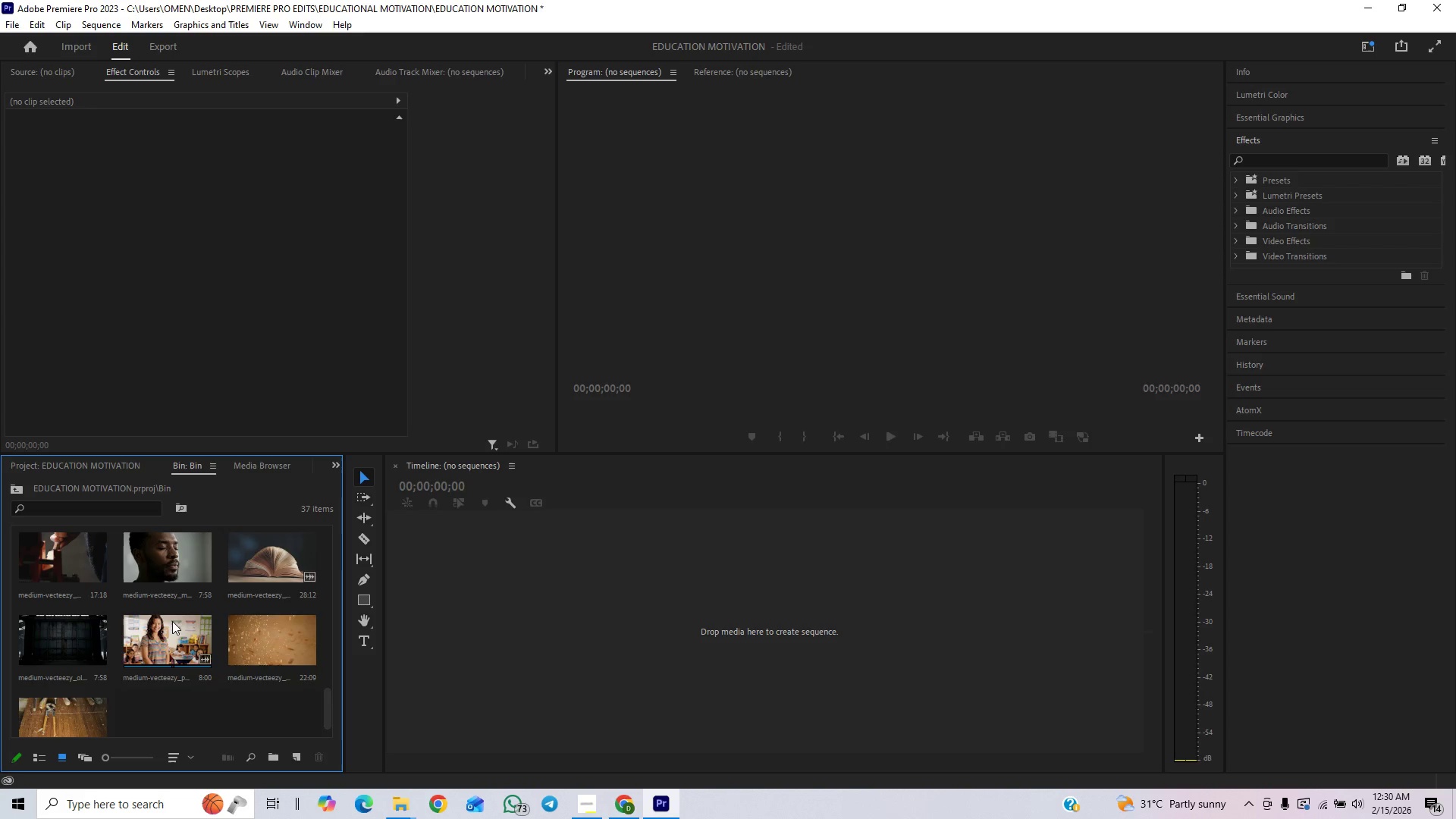 
scroll: coordinate [172, 621], scroll_direction: down, amount: 3.0
 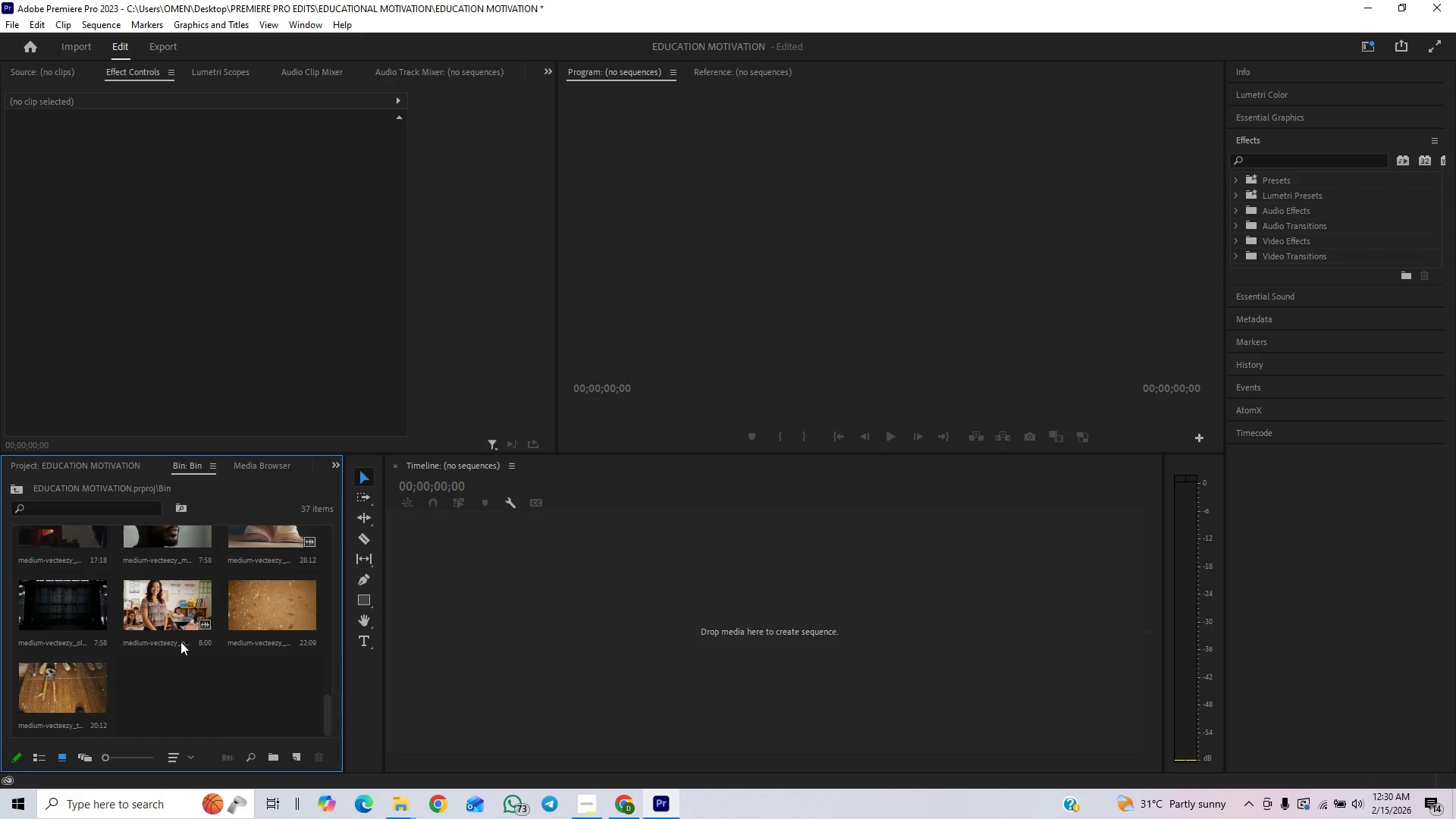 
left_click([290, 755])
 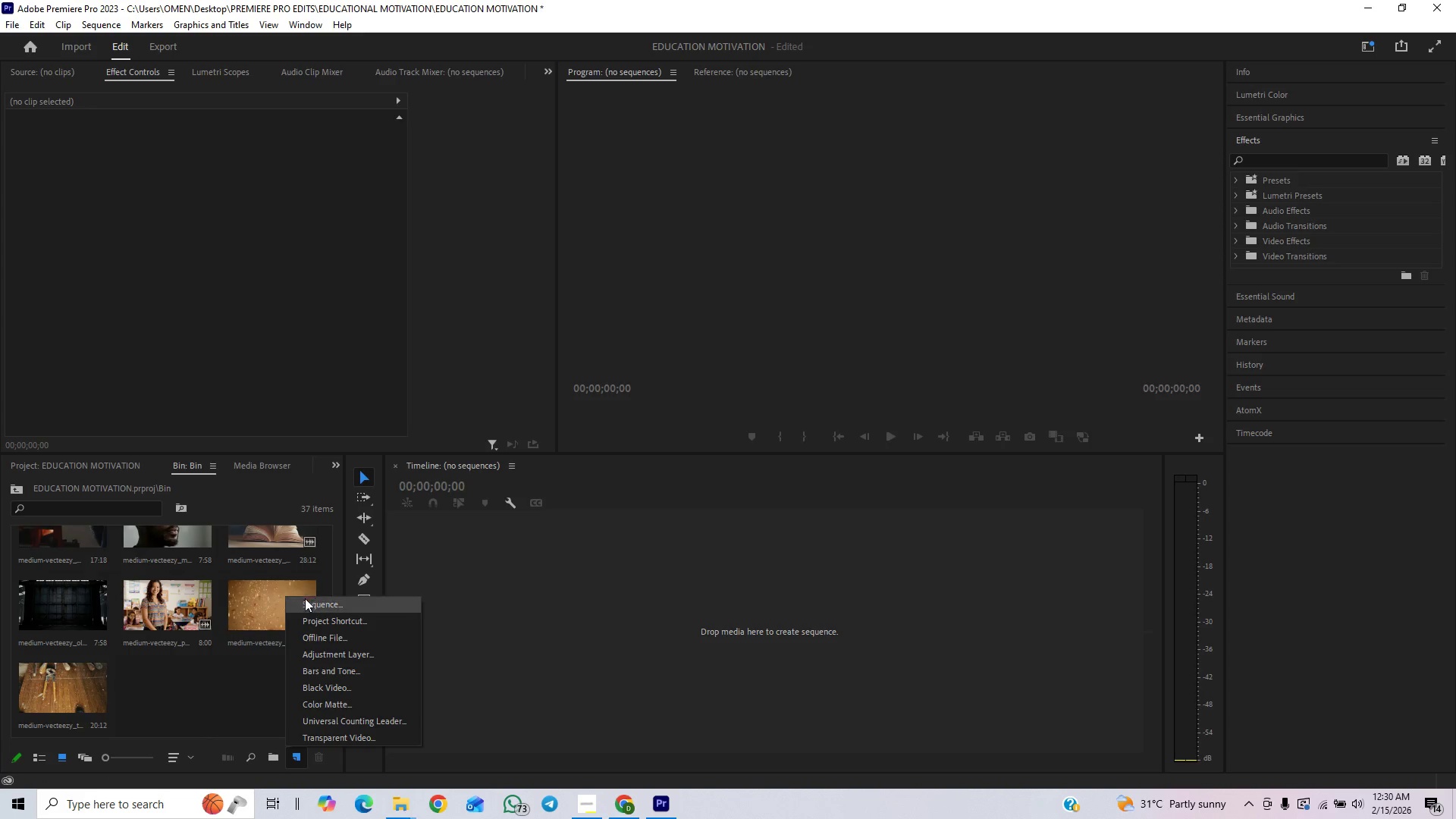 
left_click([306, 602])
 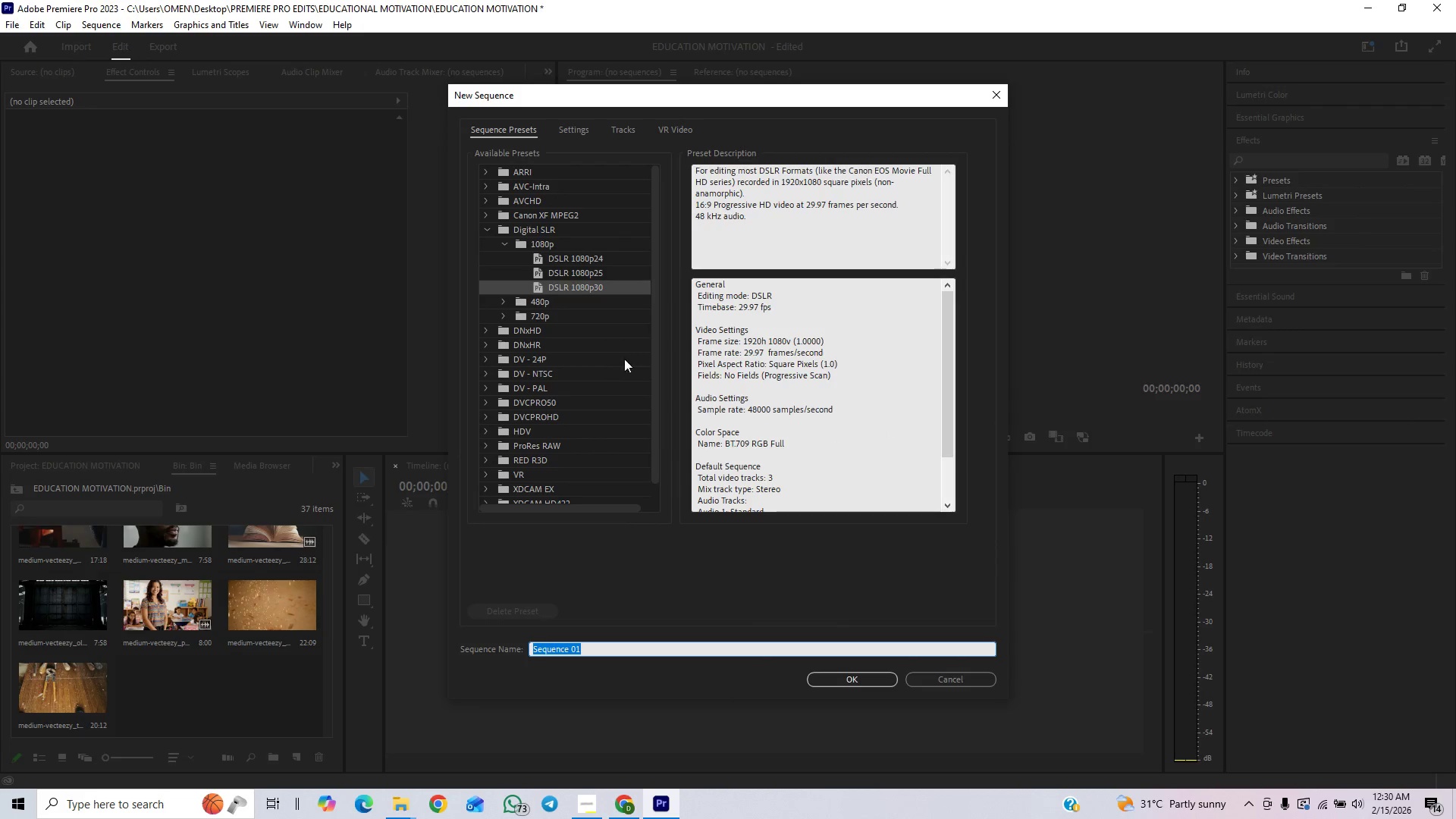 
left_click([590, 126])
 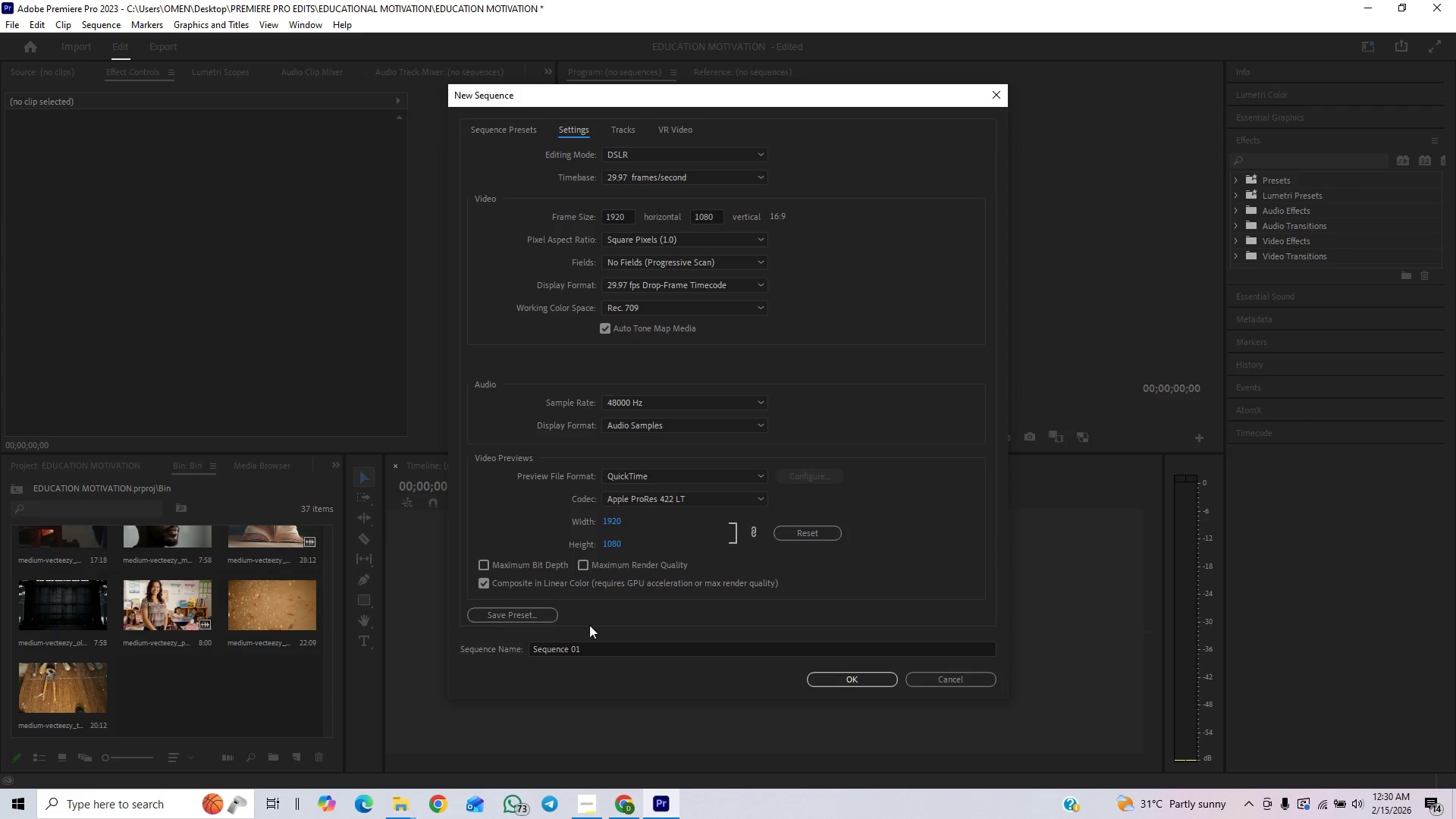 
left_click([588, 808])